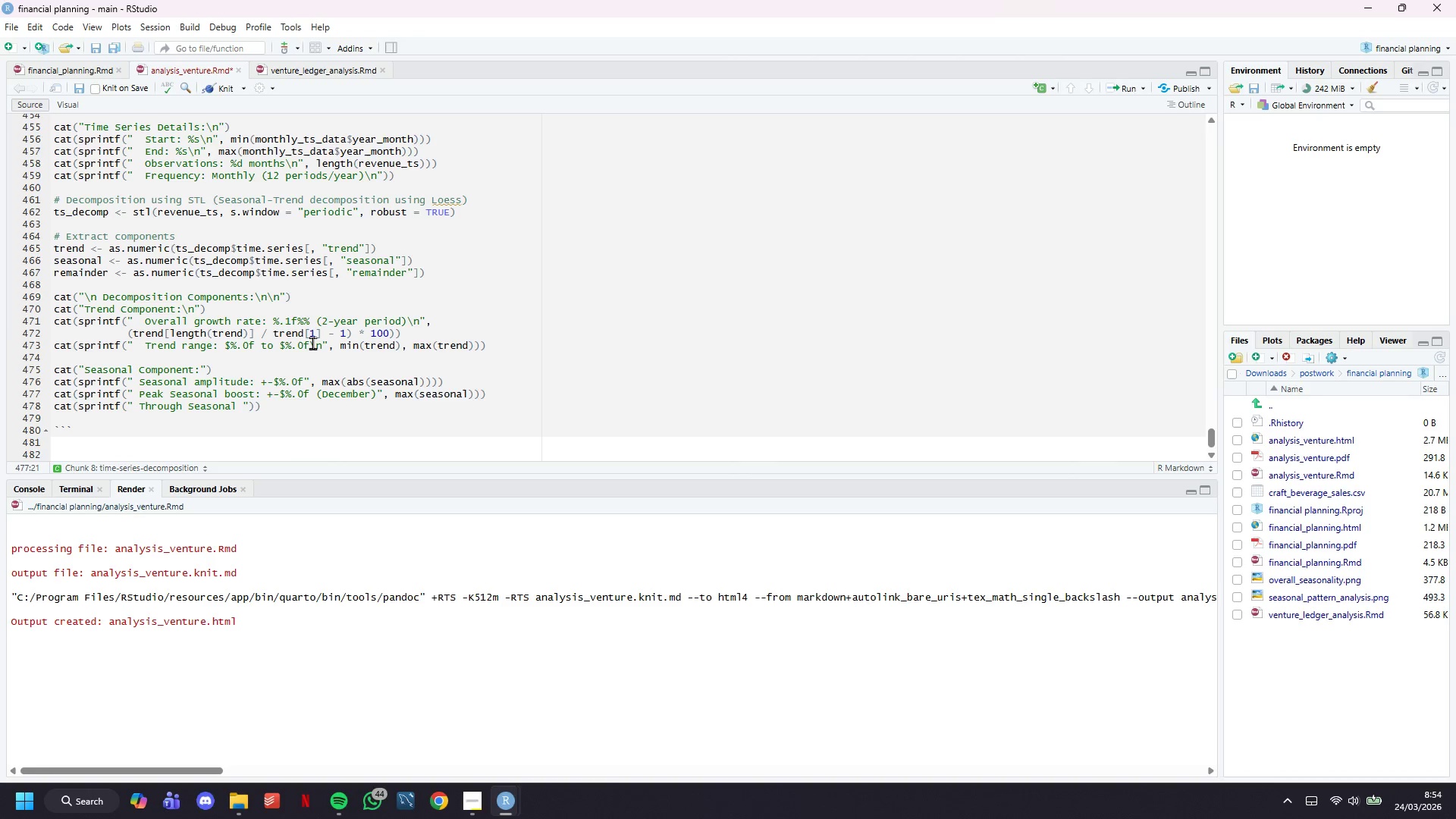 
key(Backspace)
 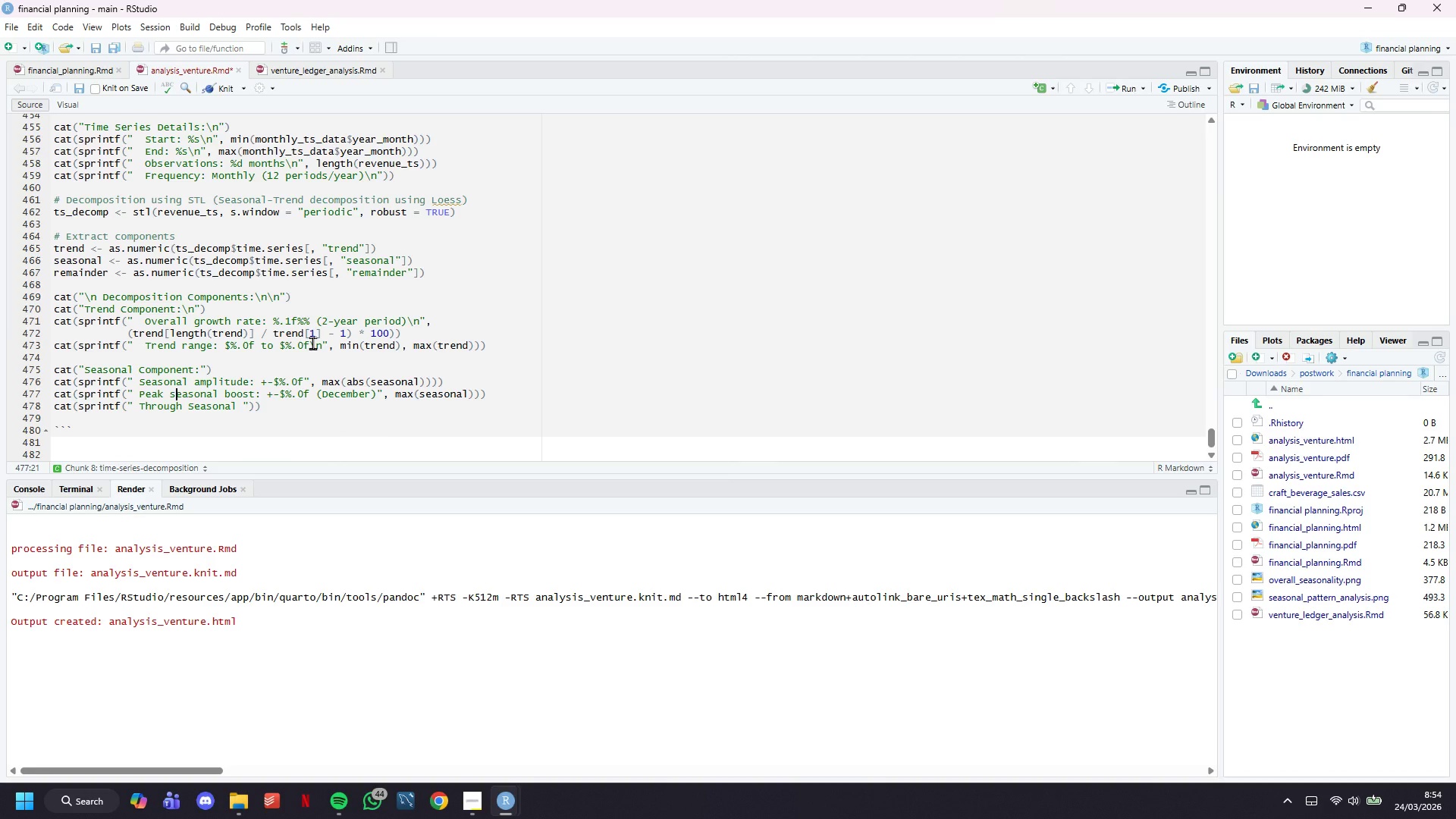 
key(S)
 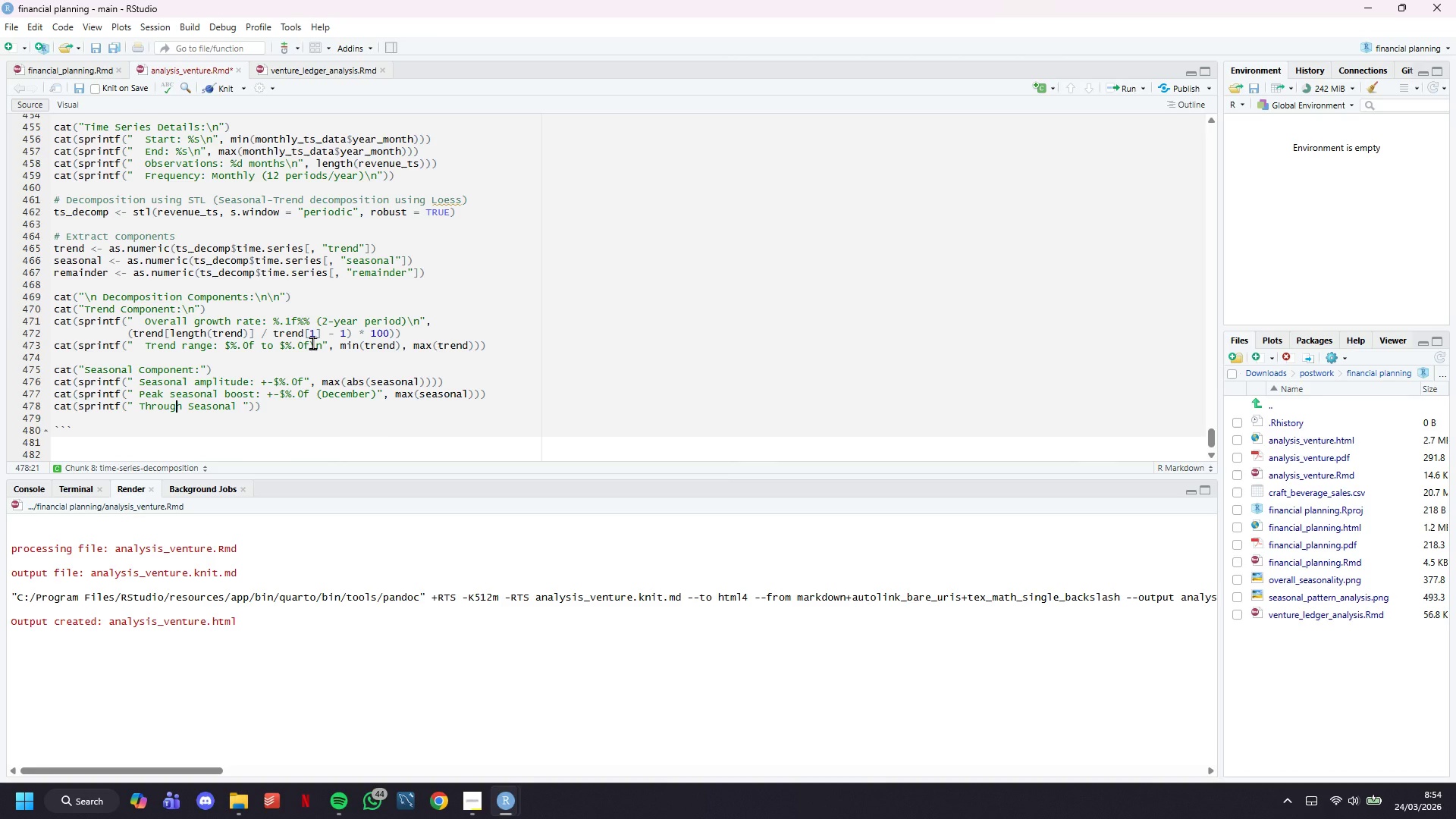 
key(ArrowDown)
 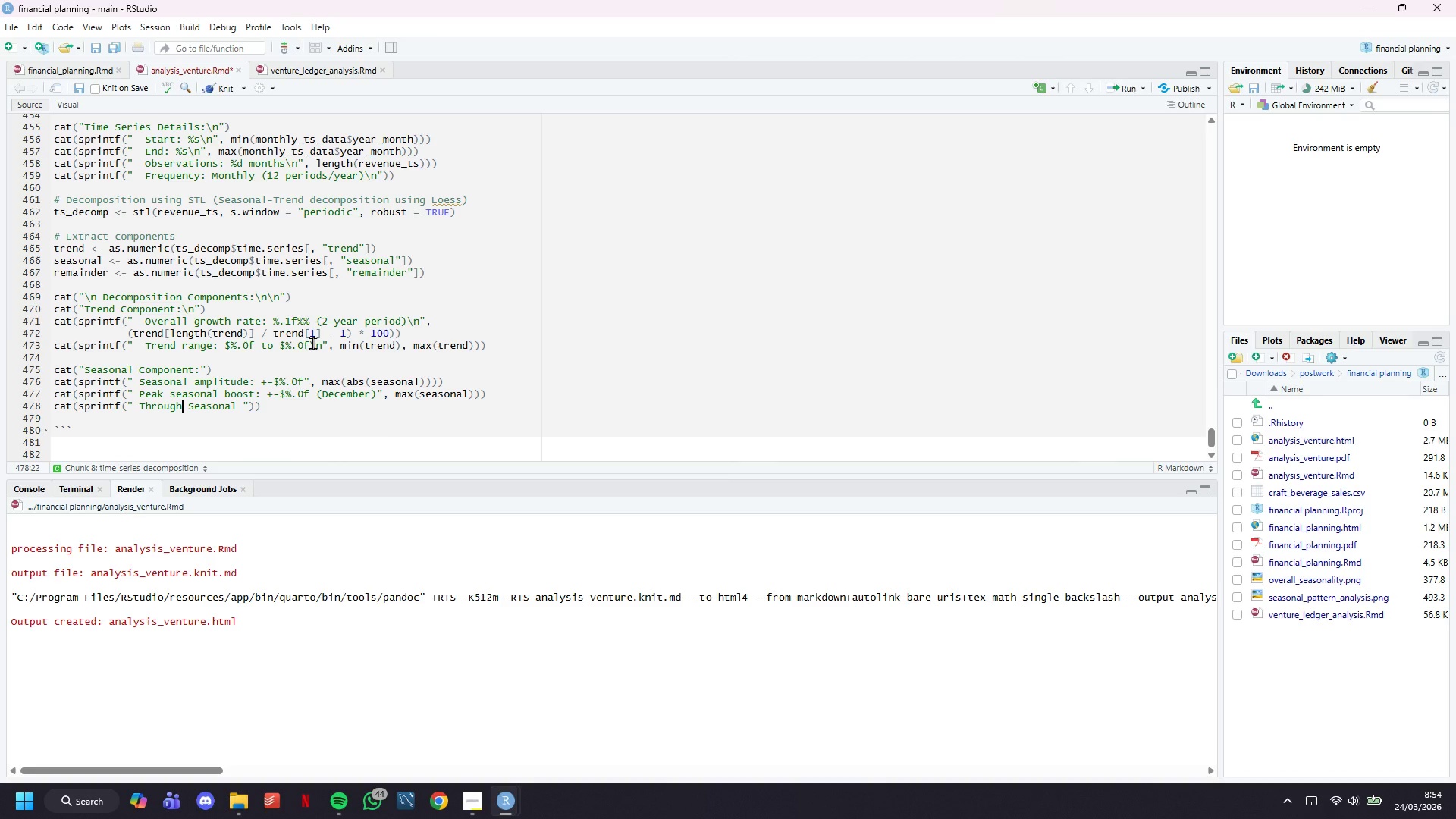 
key(ArrowRight)
 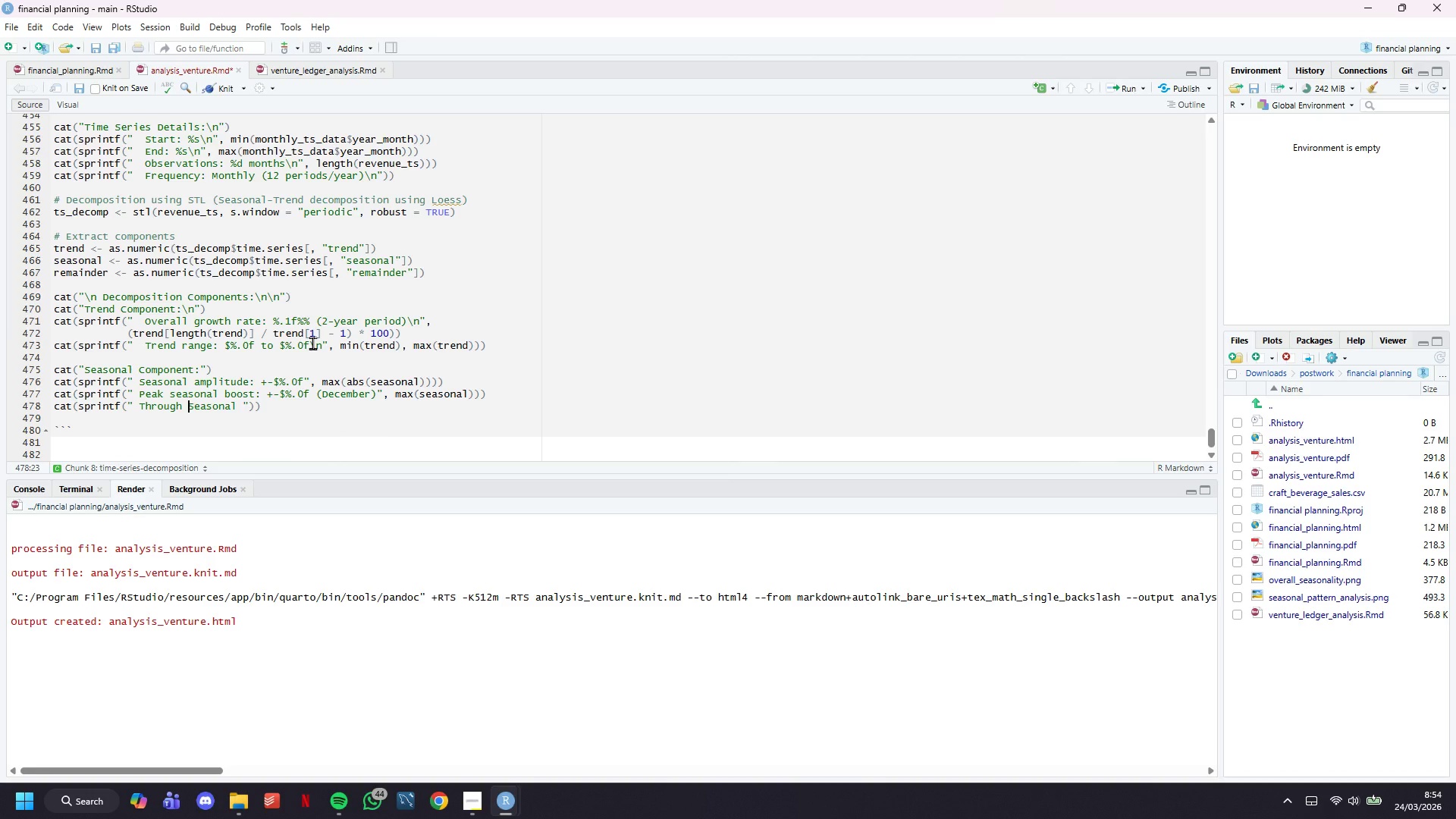 
key(ArrowRight)
 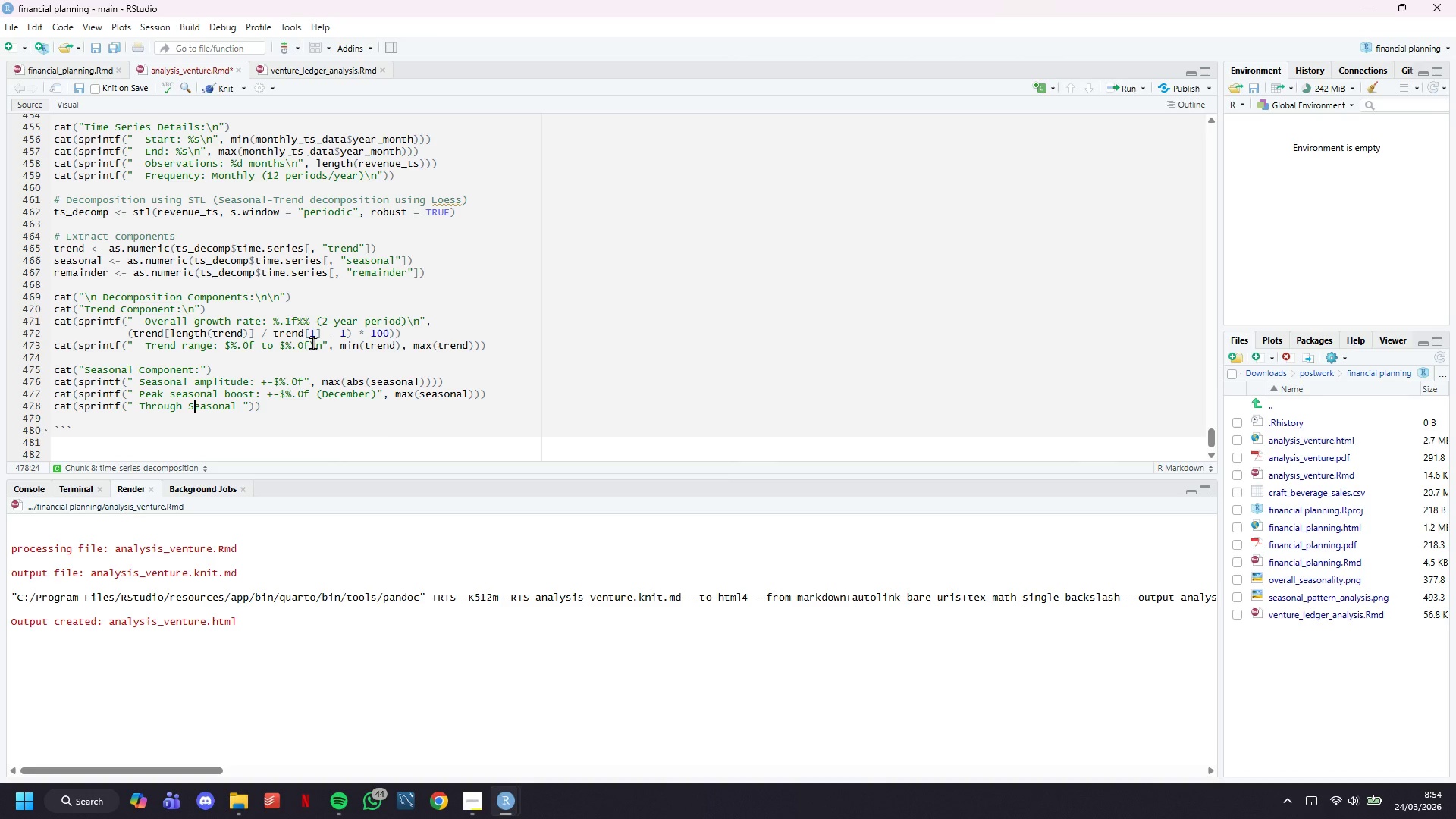 
key(ArrowRight)
 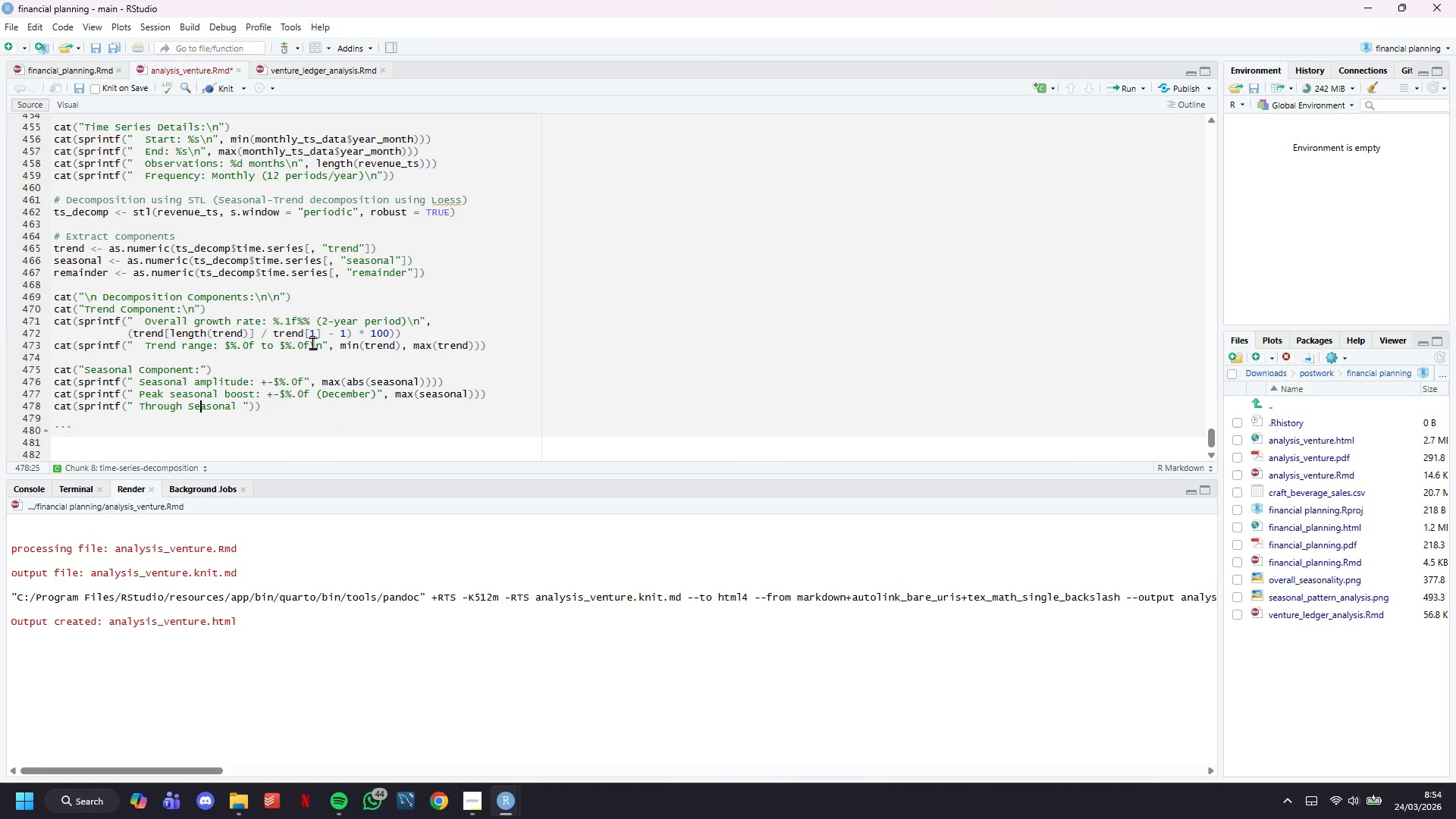 
key(ArrowRight)
 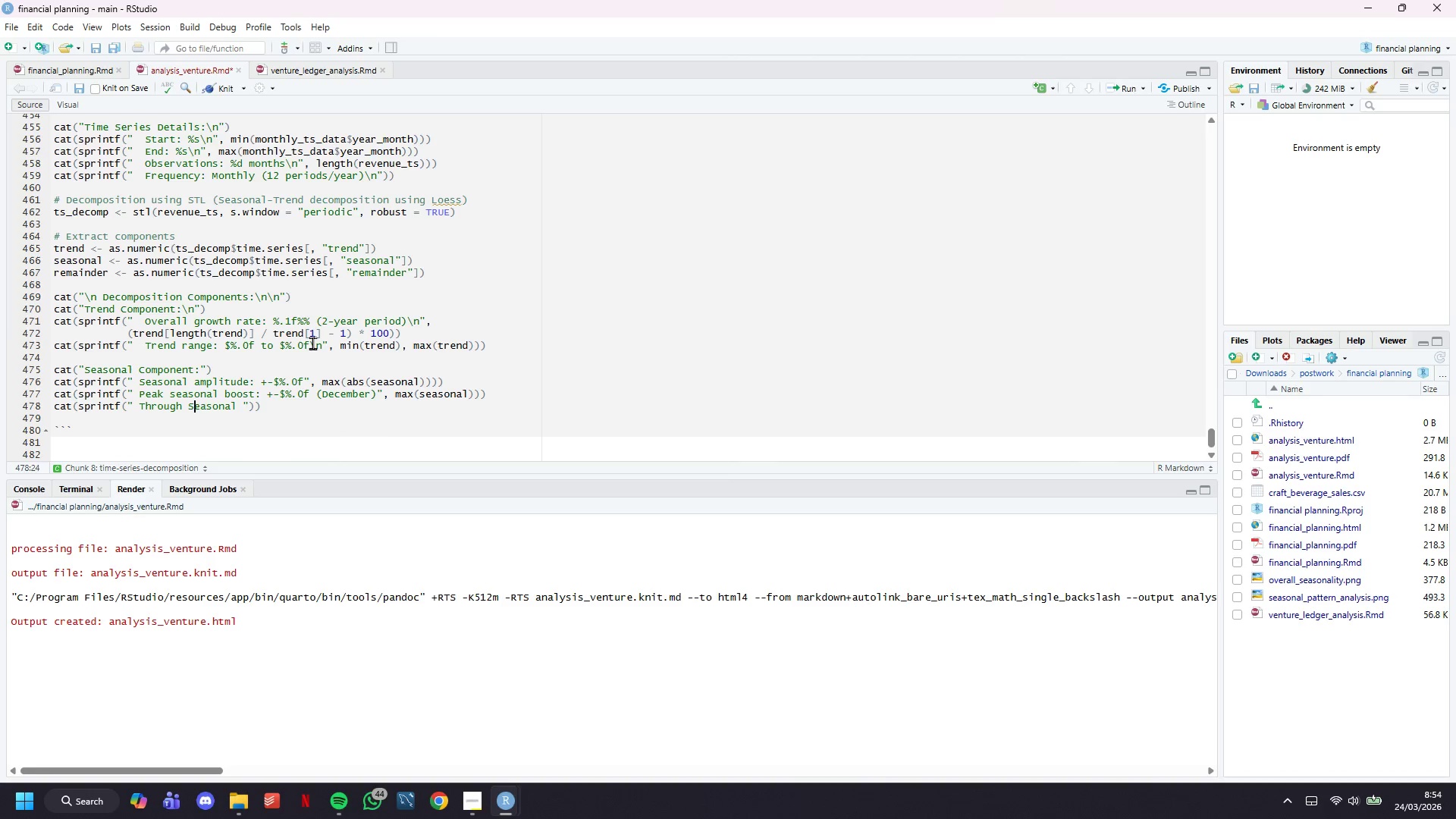 
key(ArrowLeft)
 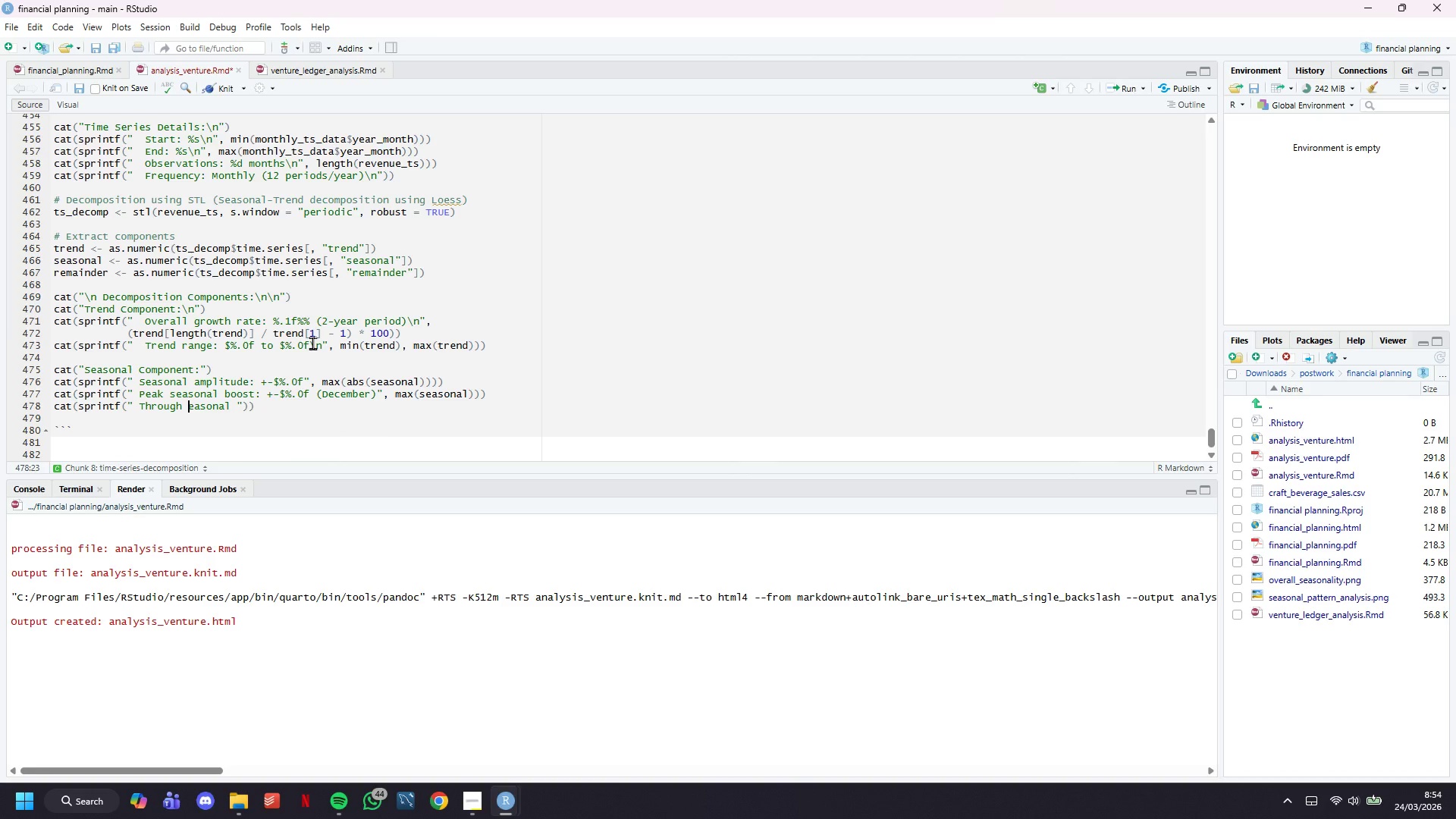 
key(Backspace)
 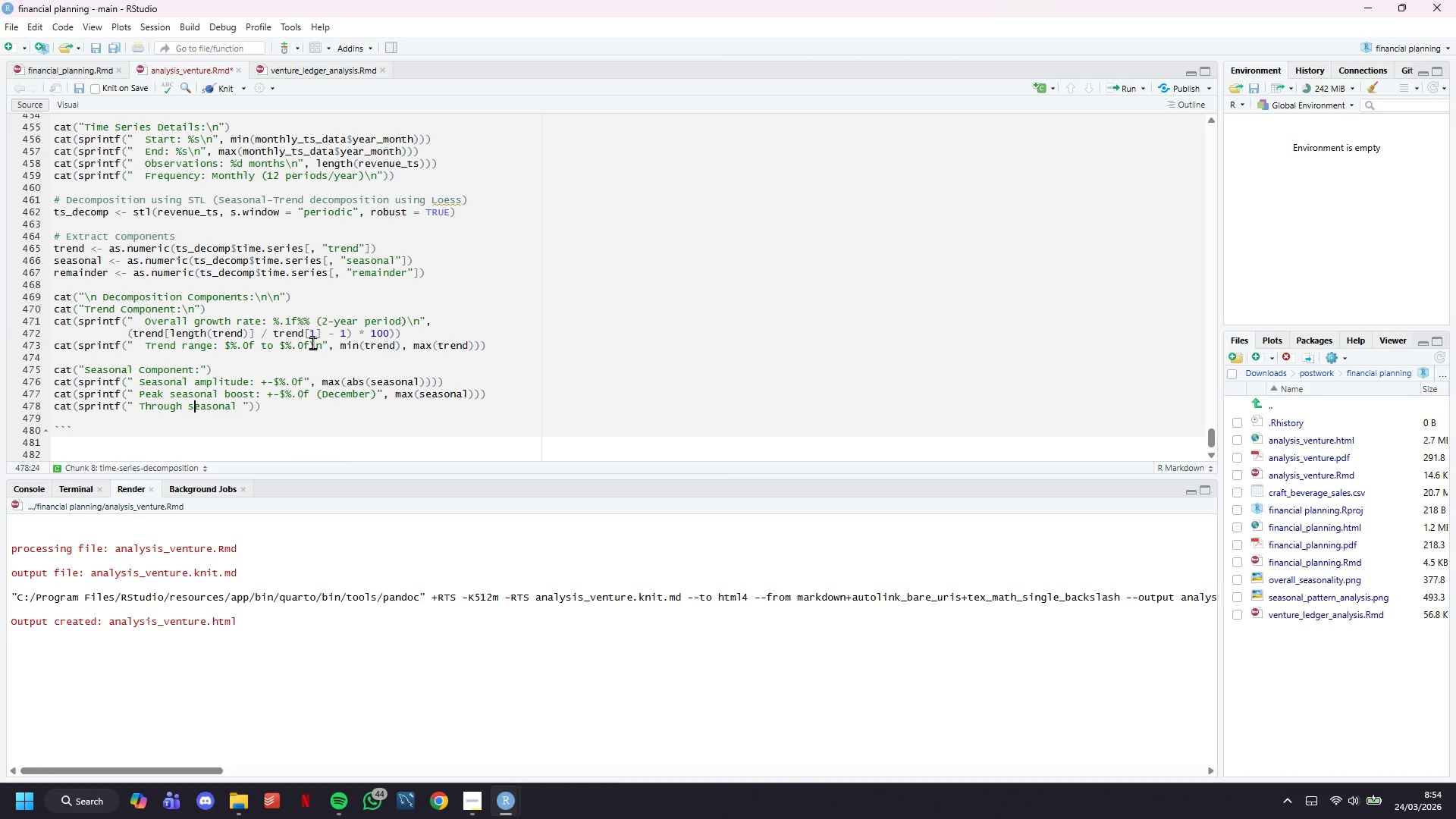 
key(S)
 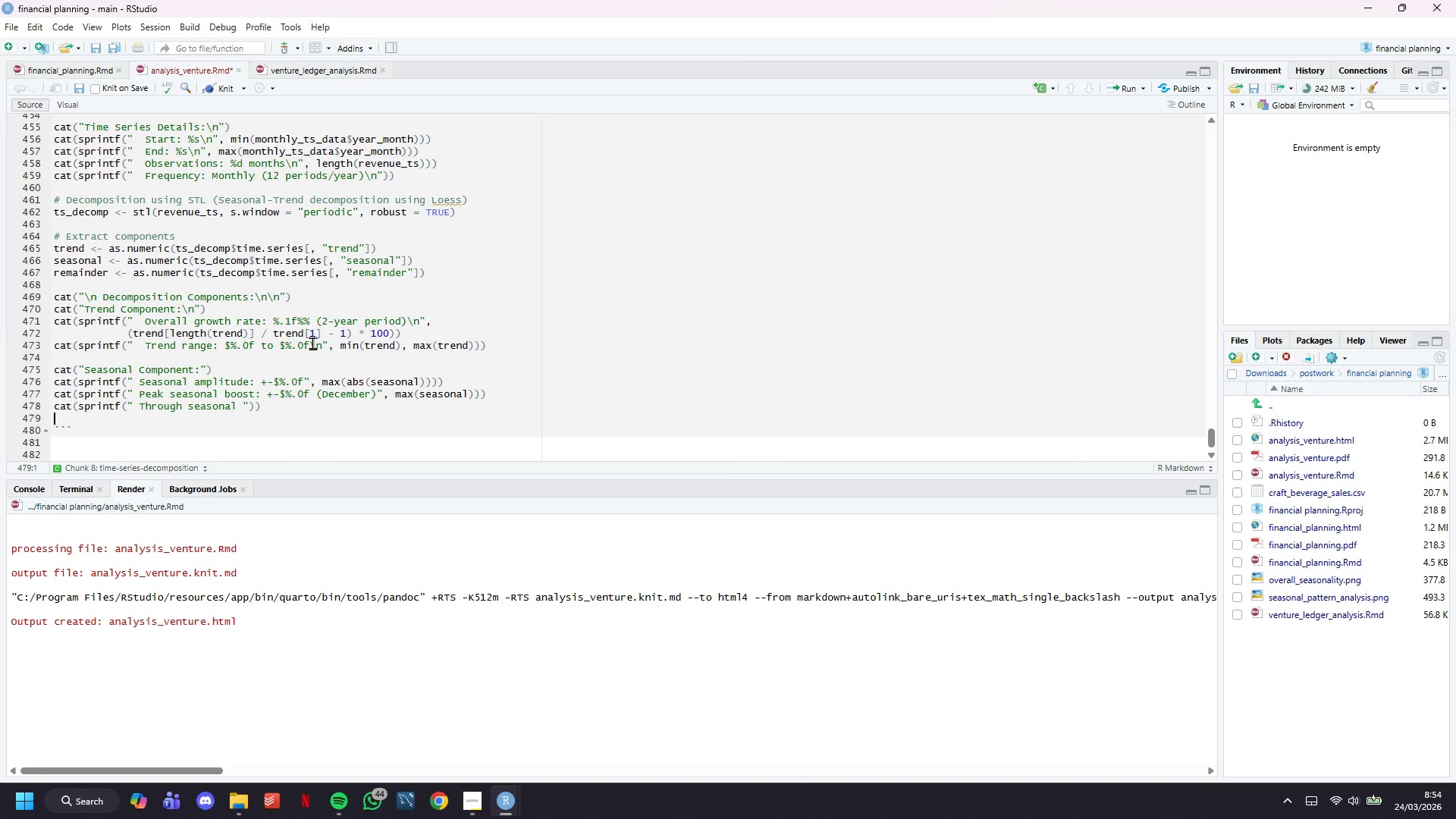 
key(ArrowDown)
 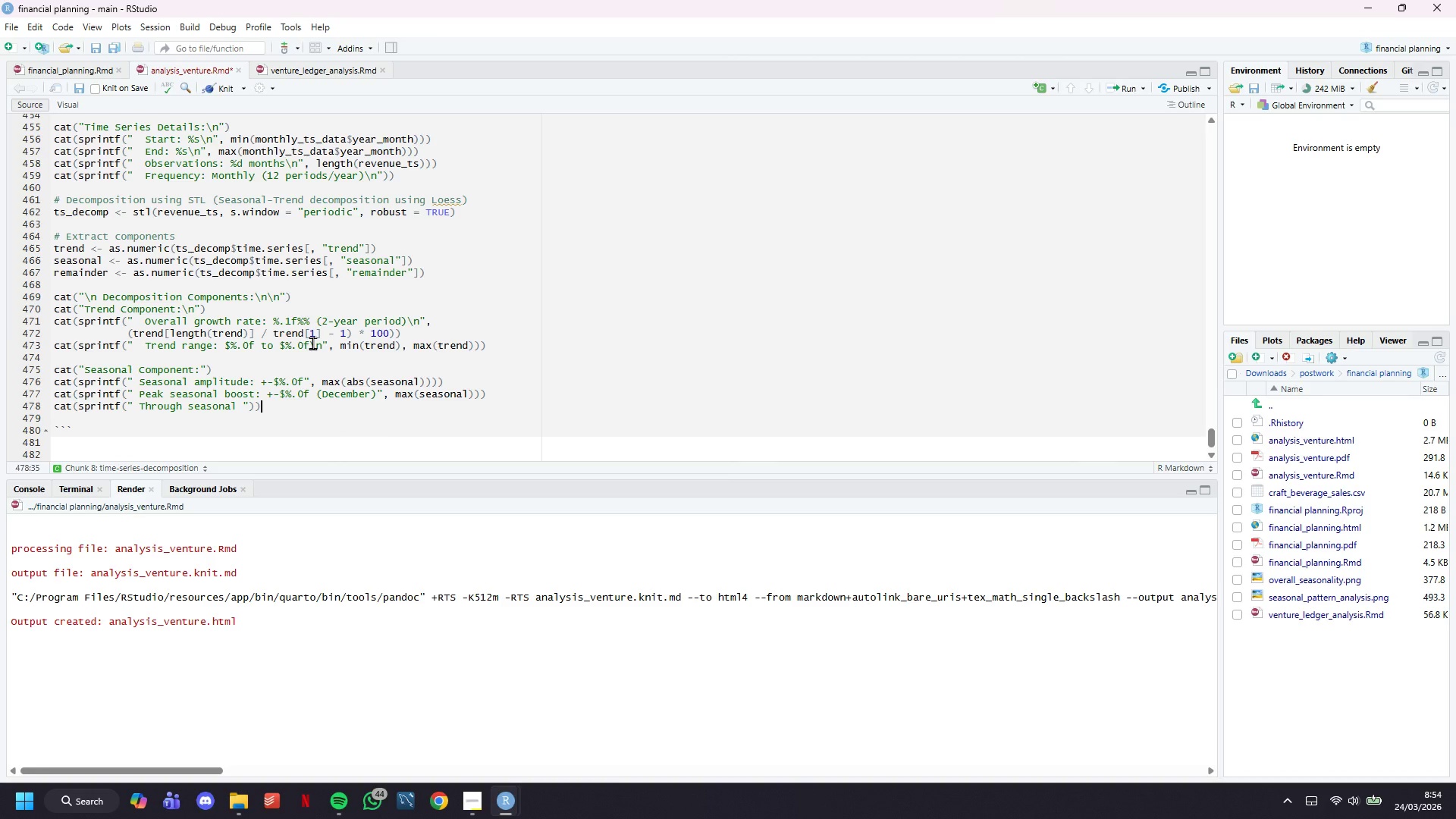 
key(ArrowLeft)
 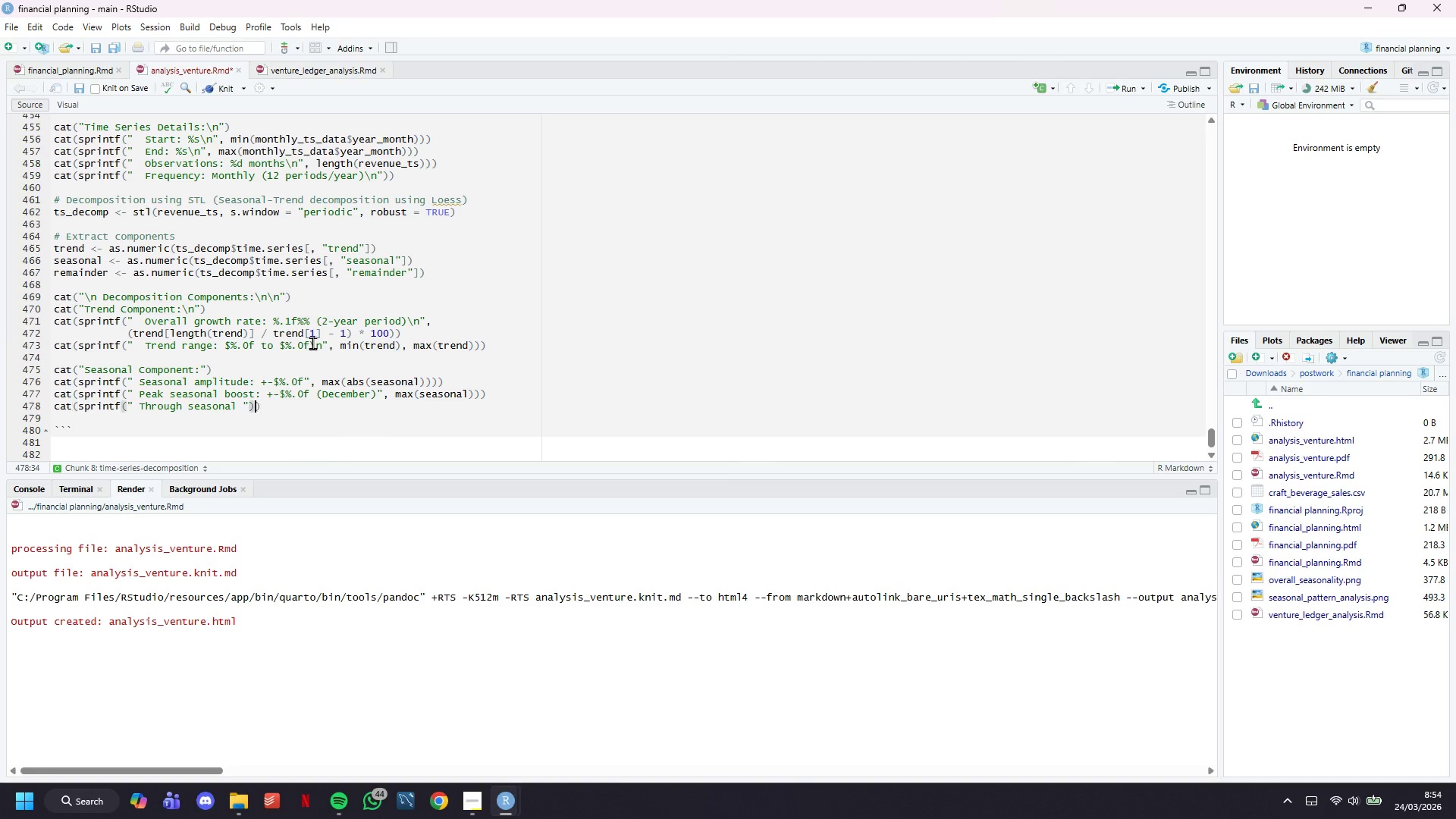 
key(ArrowLeft)
 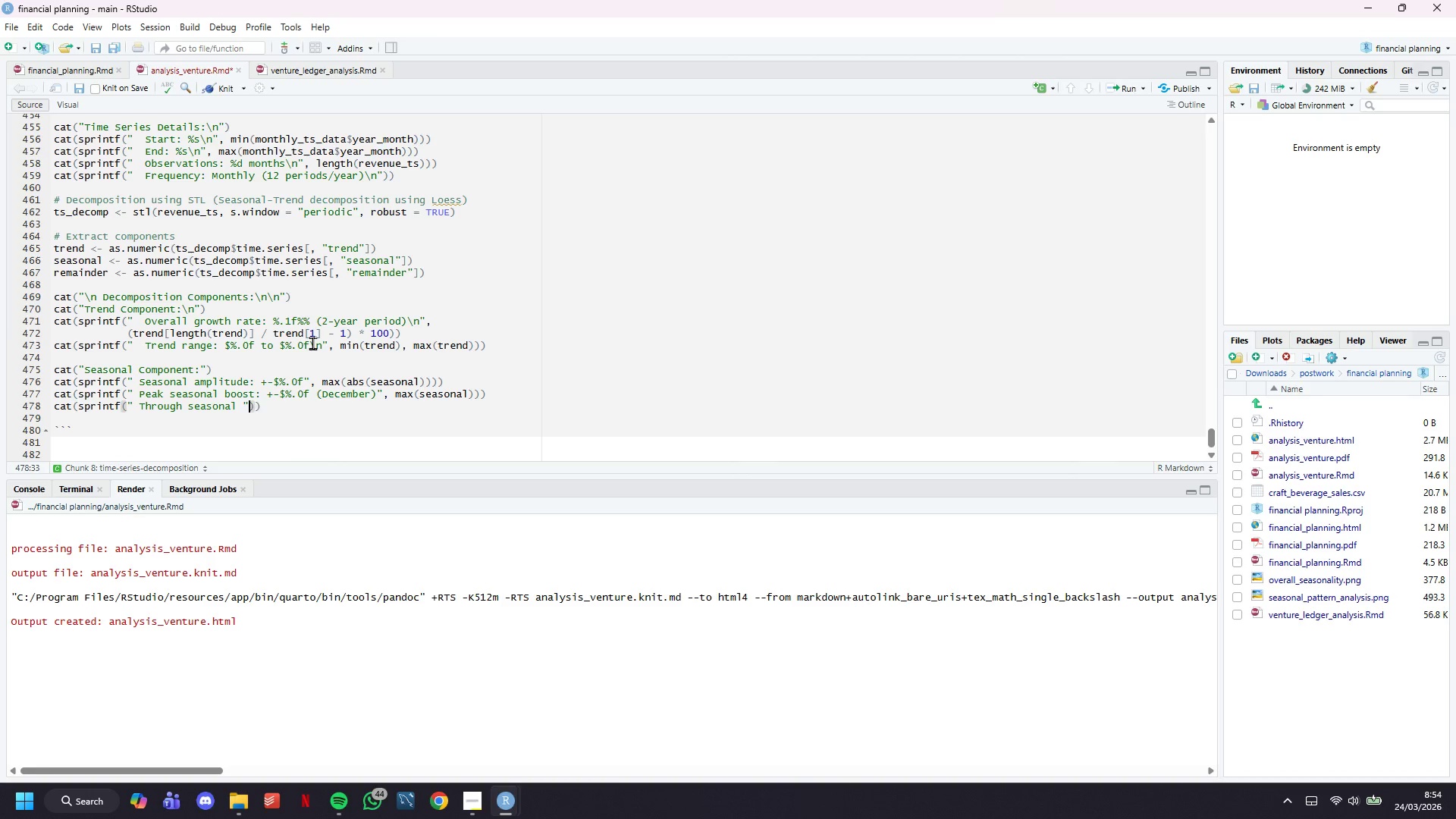 
key(ArrowLeft)
 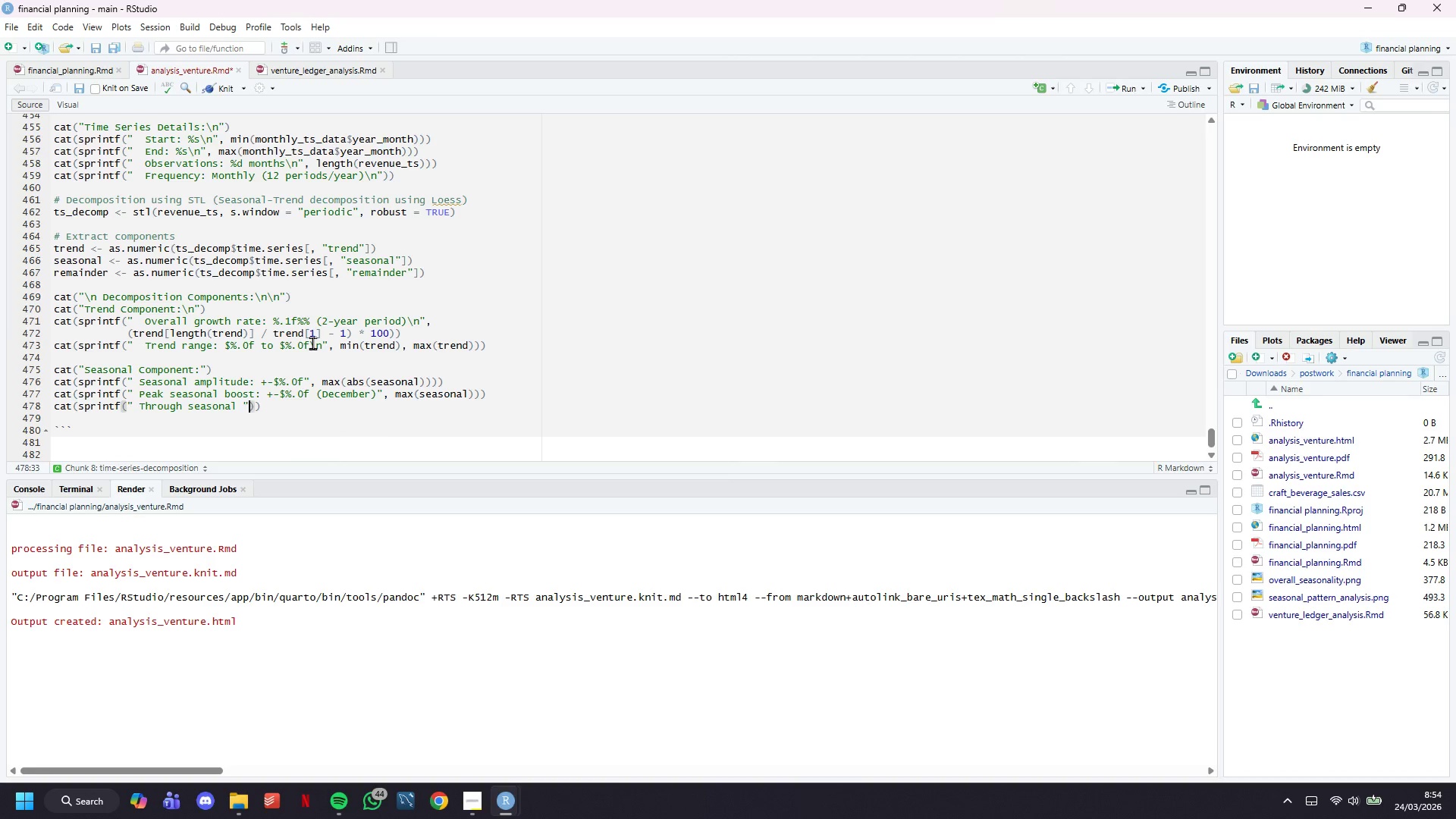 
key(ArrowLeft)
 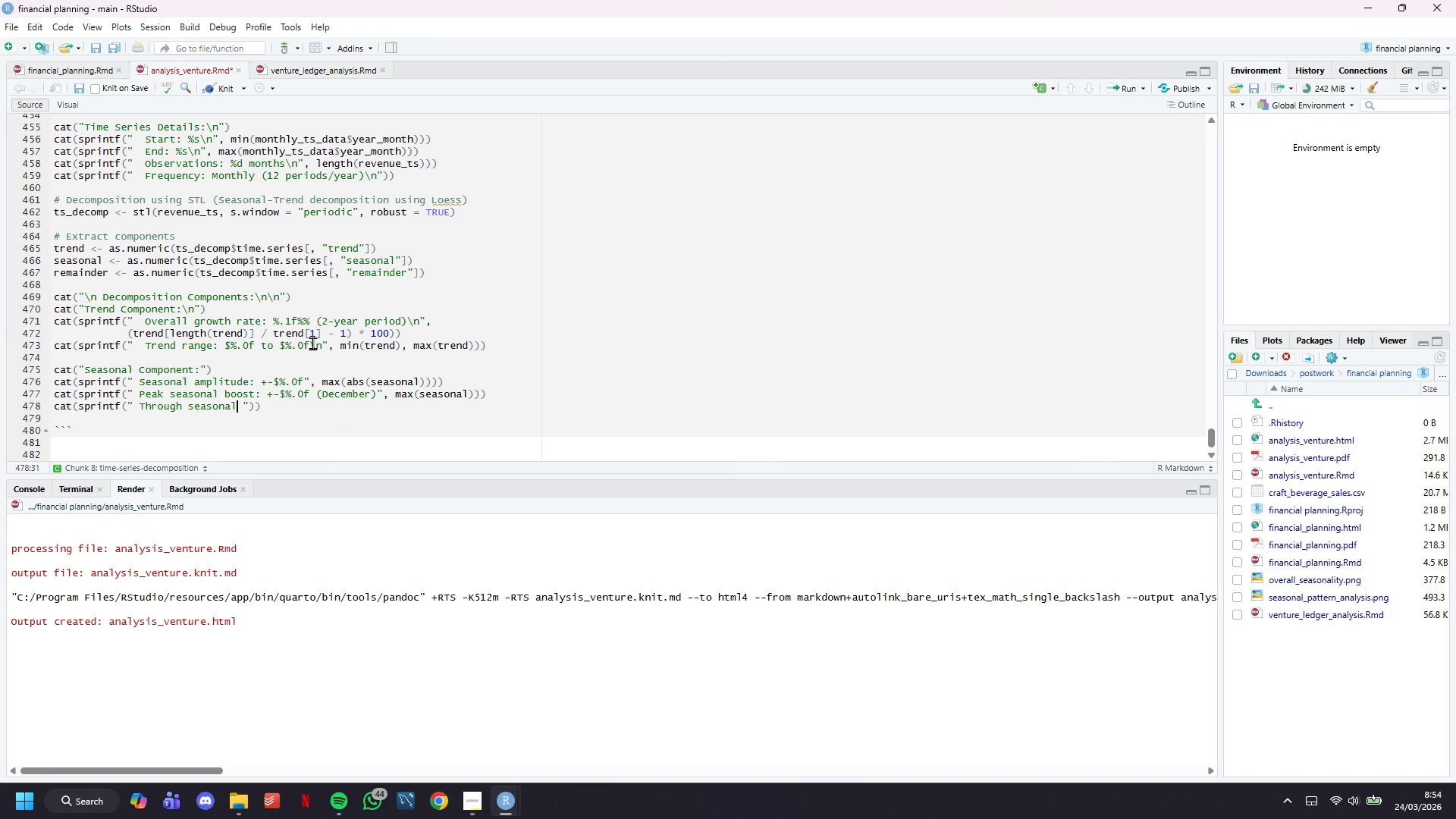 
key(ArrowLeft)
 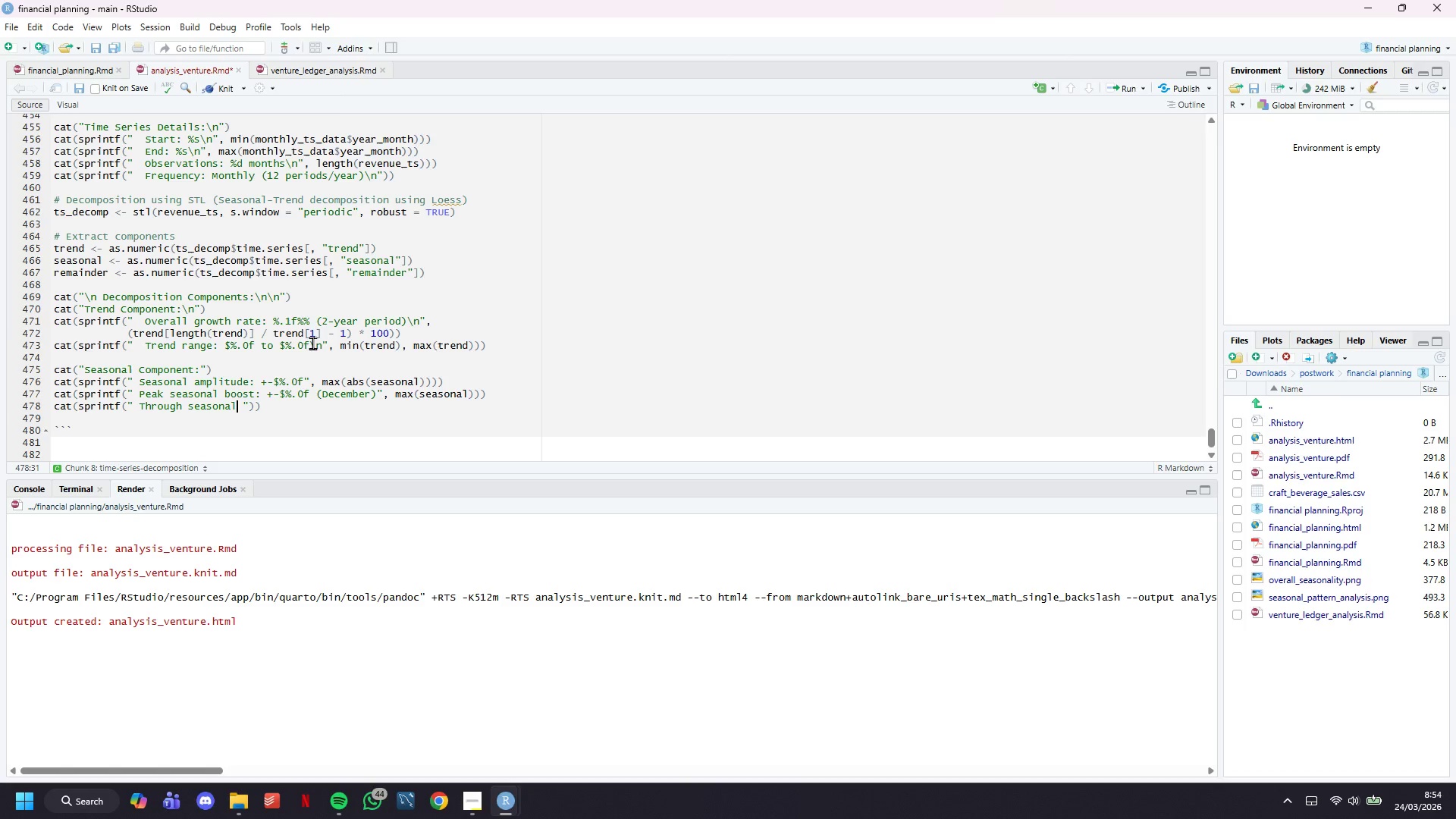 
type( drag: -)
 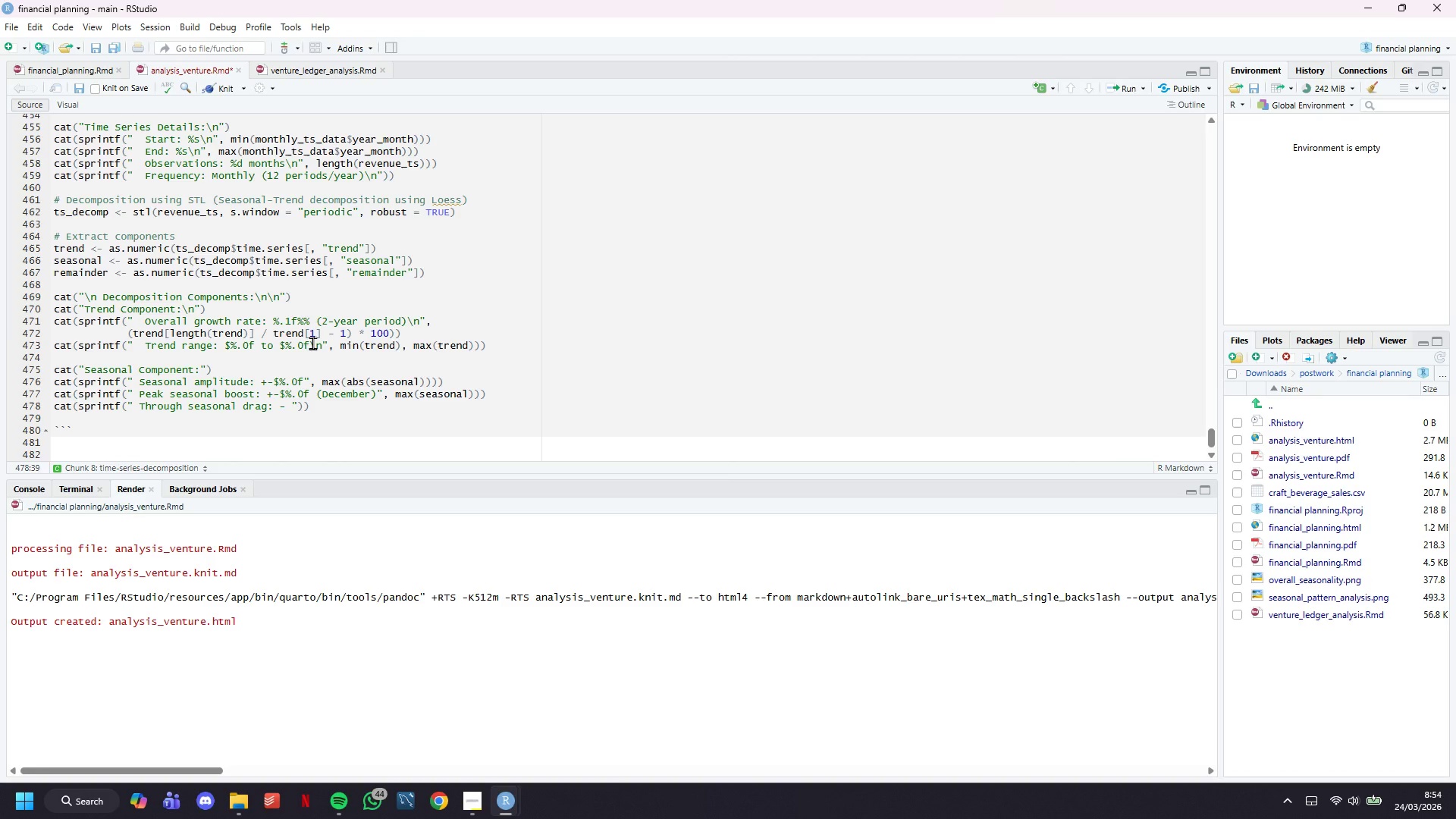 
key(ArrowUp)
 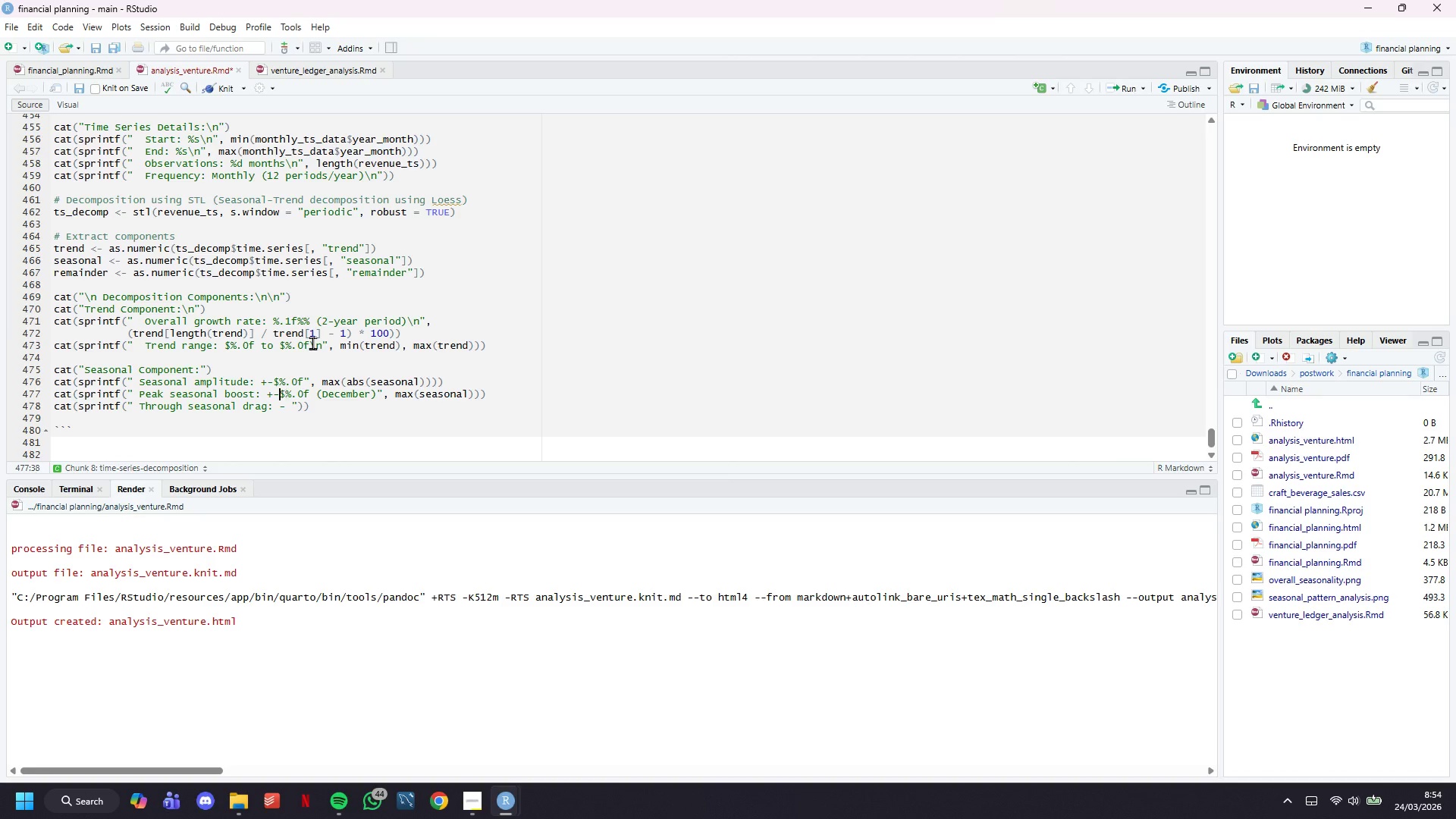 
key(ArrowLeft)
 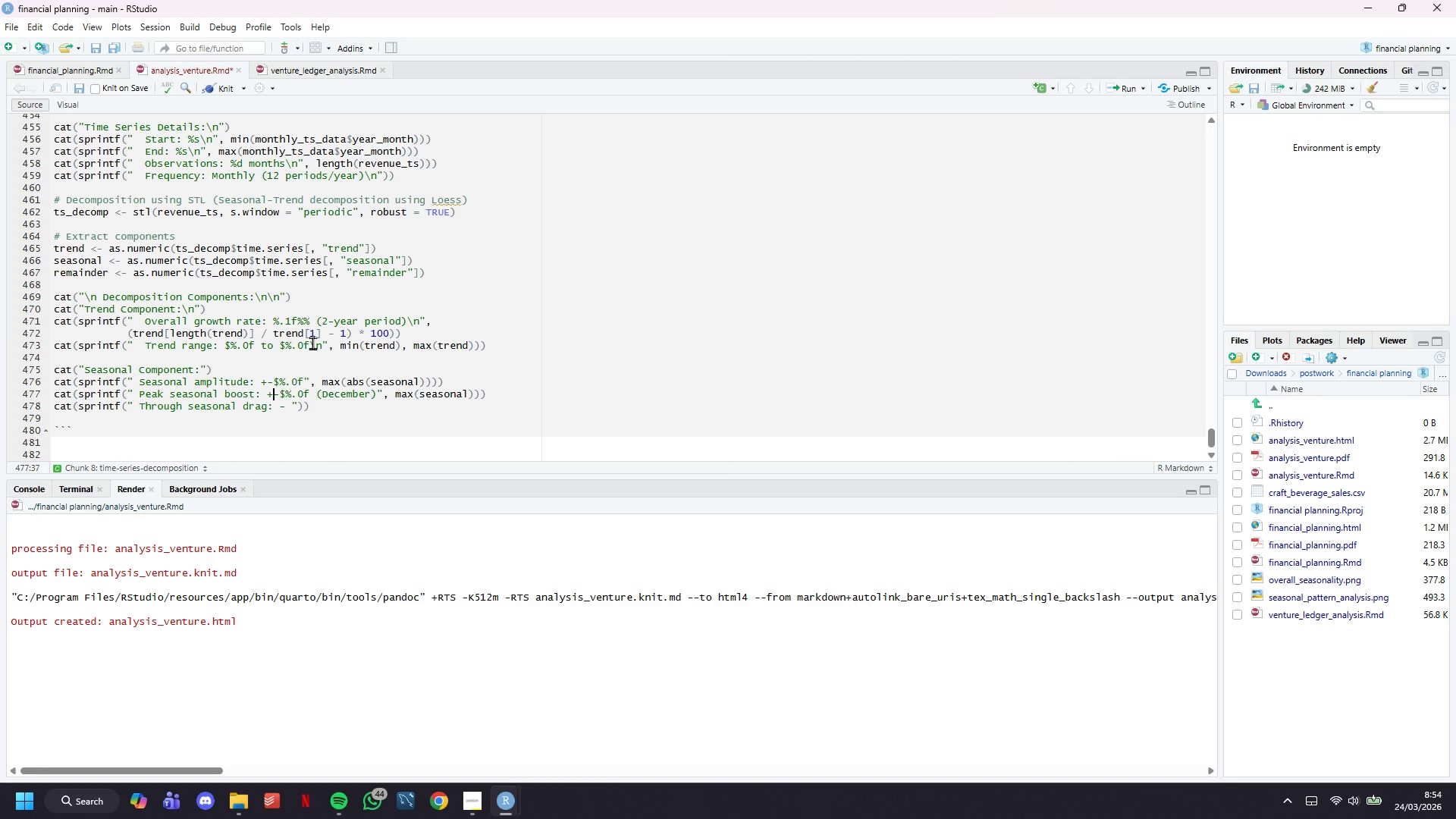 
key(ArrowLeft)
 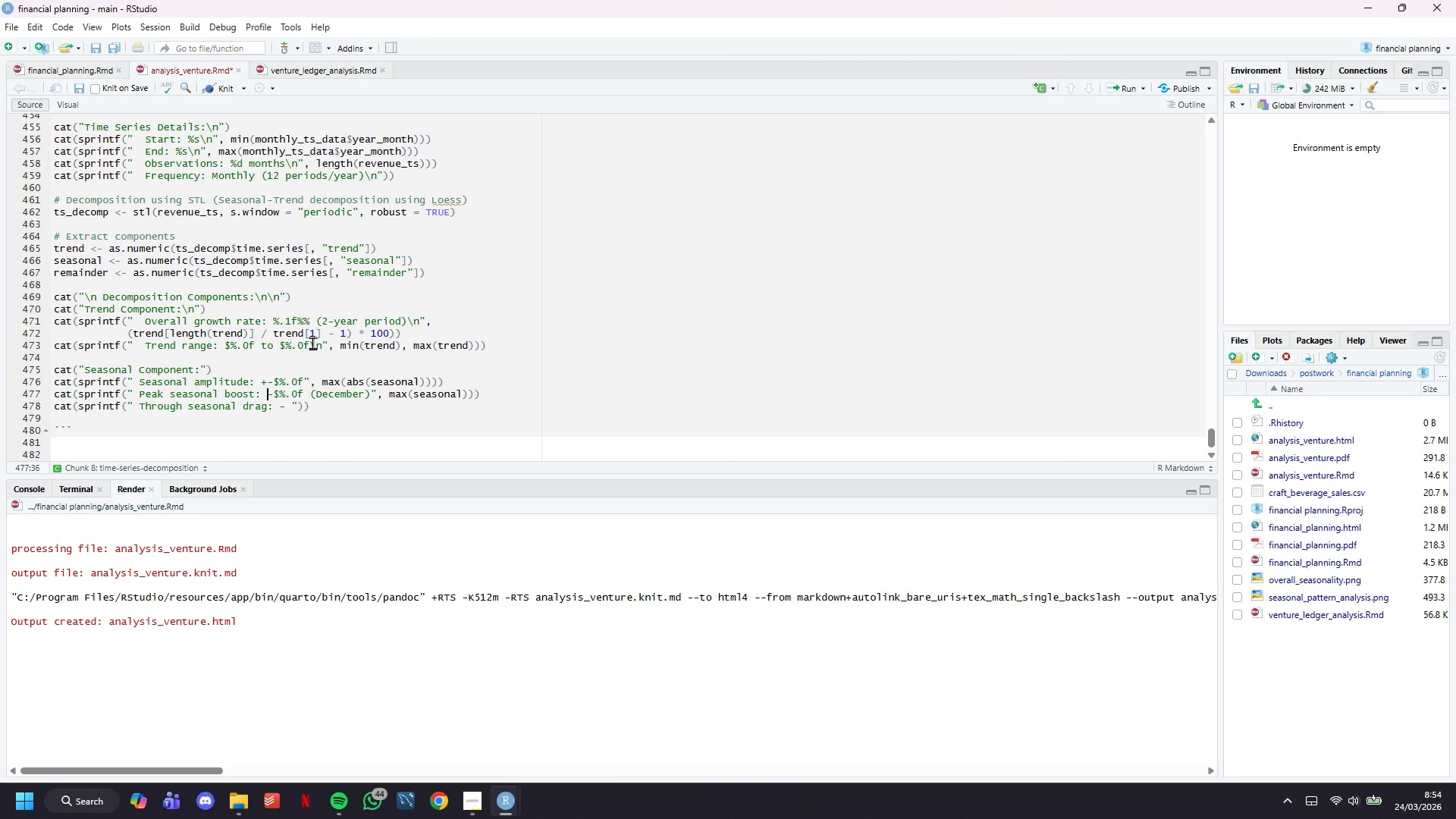 
key(Backspace)
 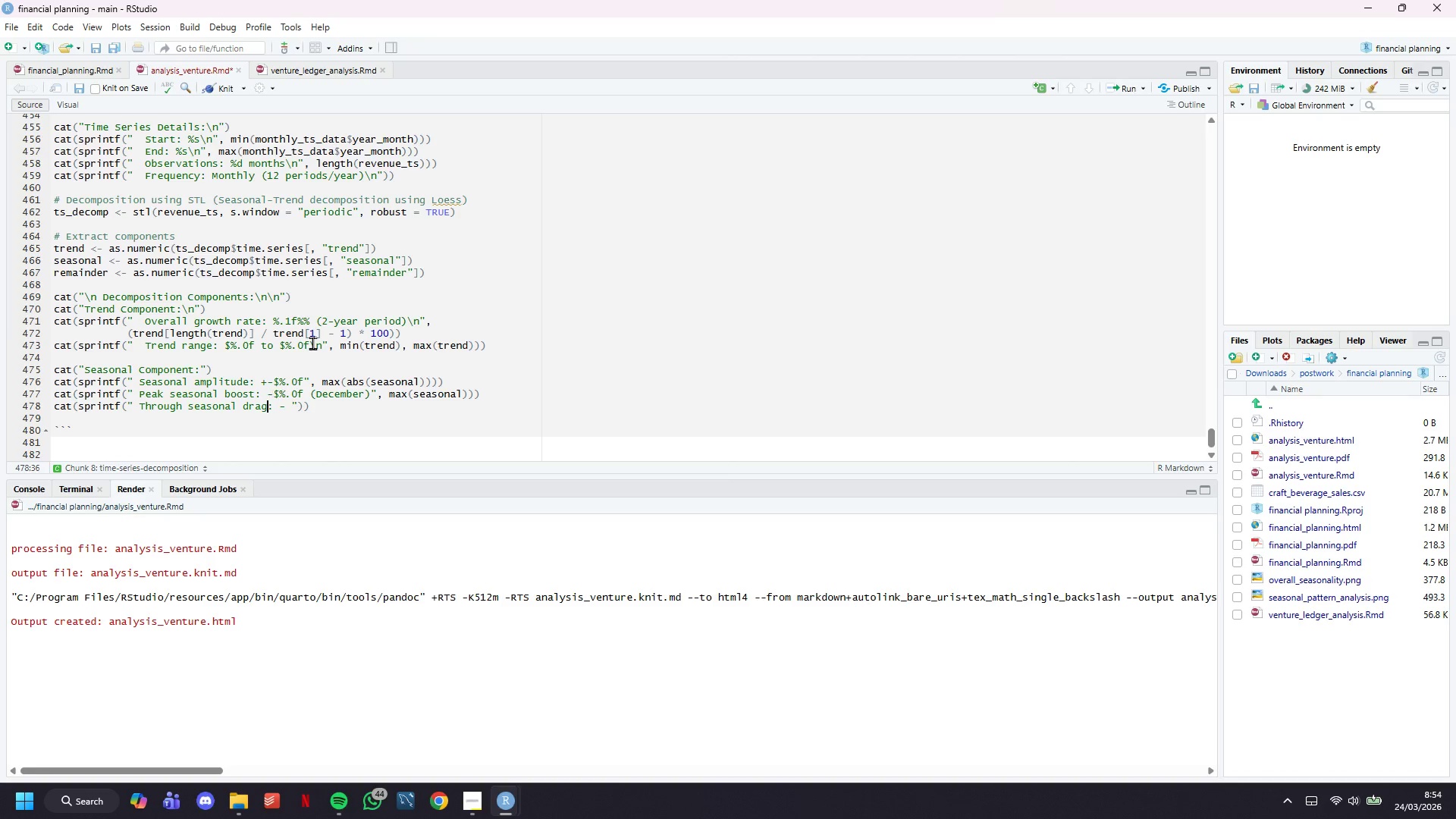 
key(ArrowDown)
 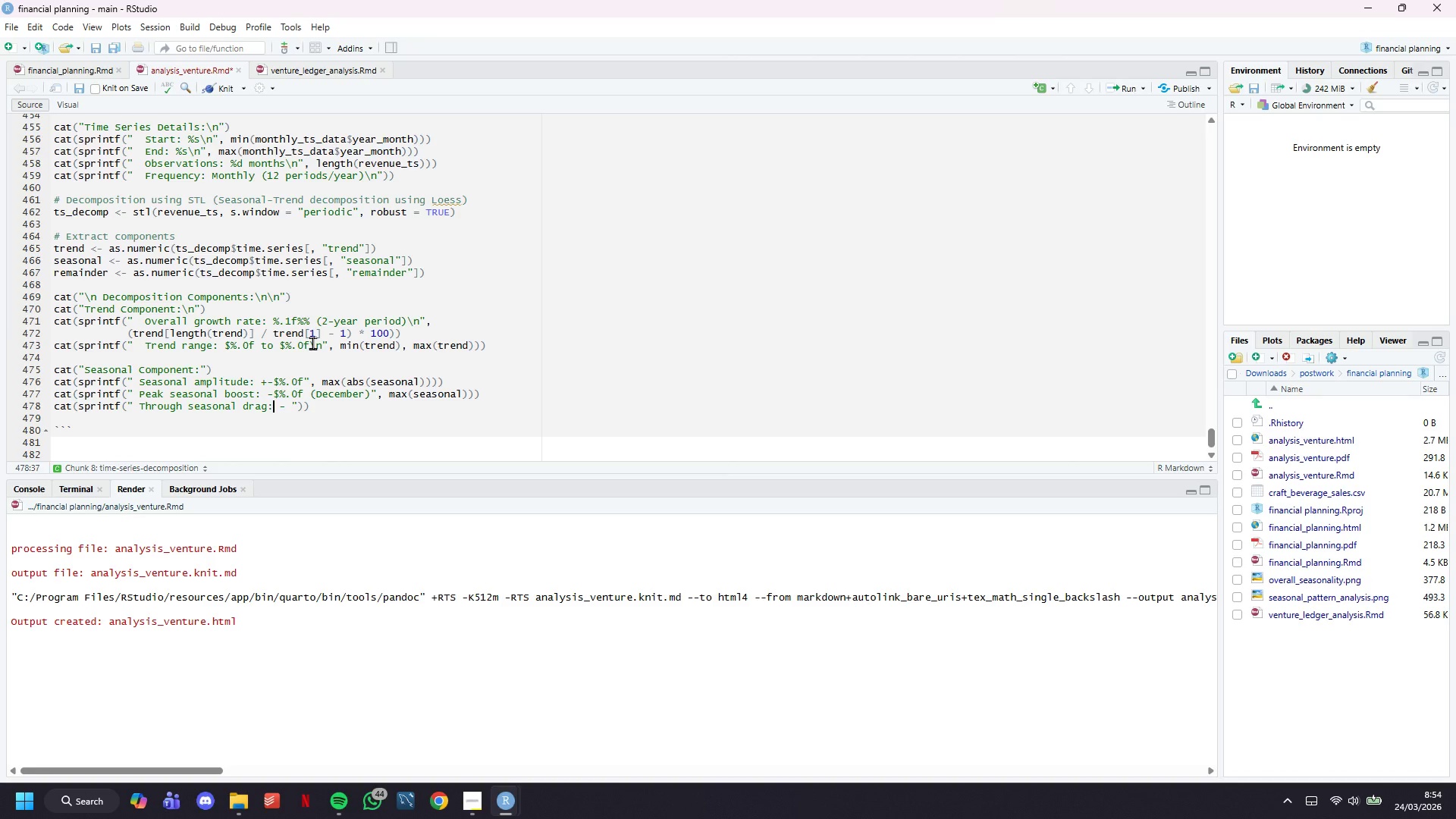 
key(ArrowRight)
 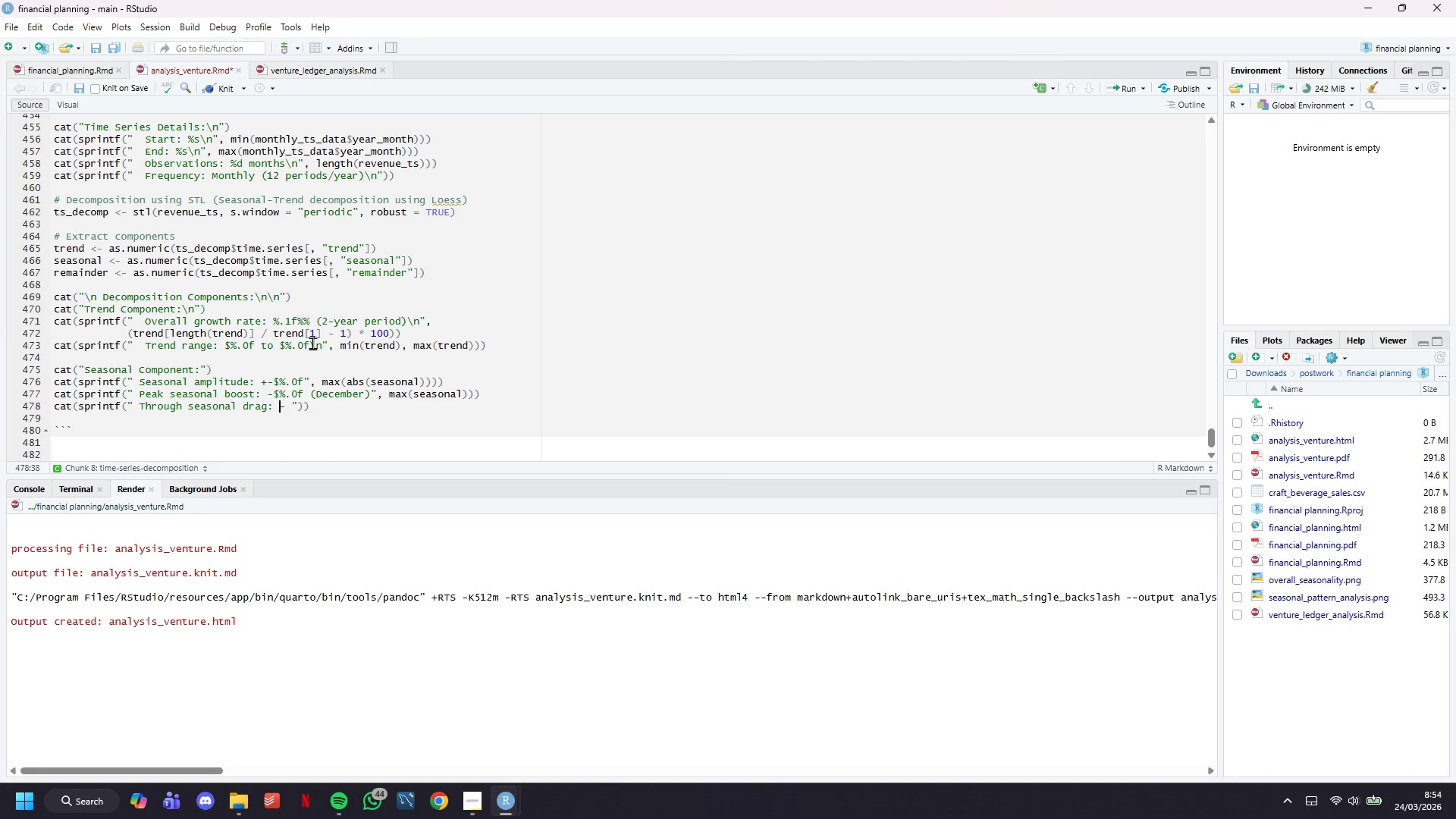 
key(ArrowRight)
 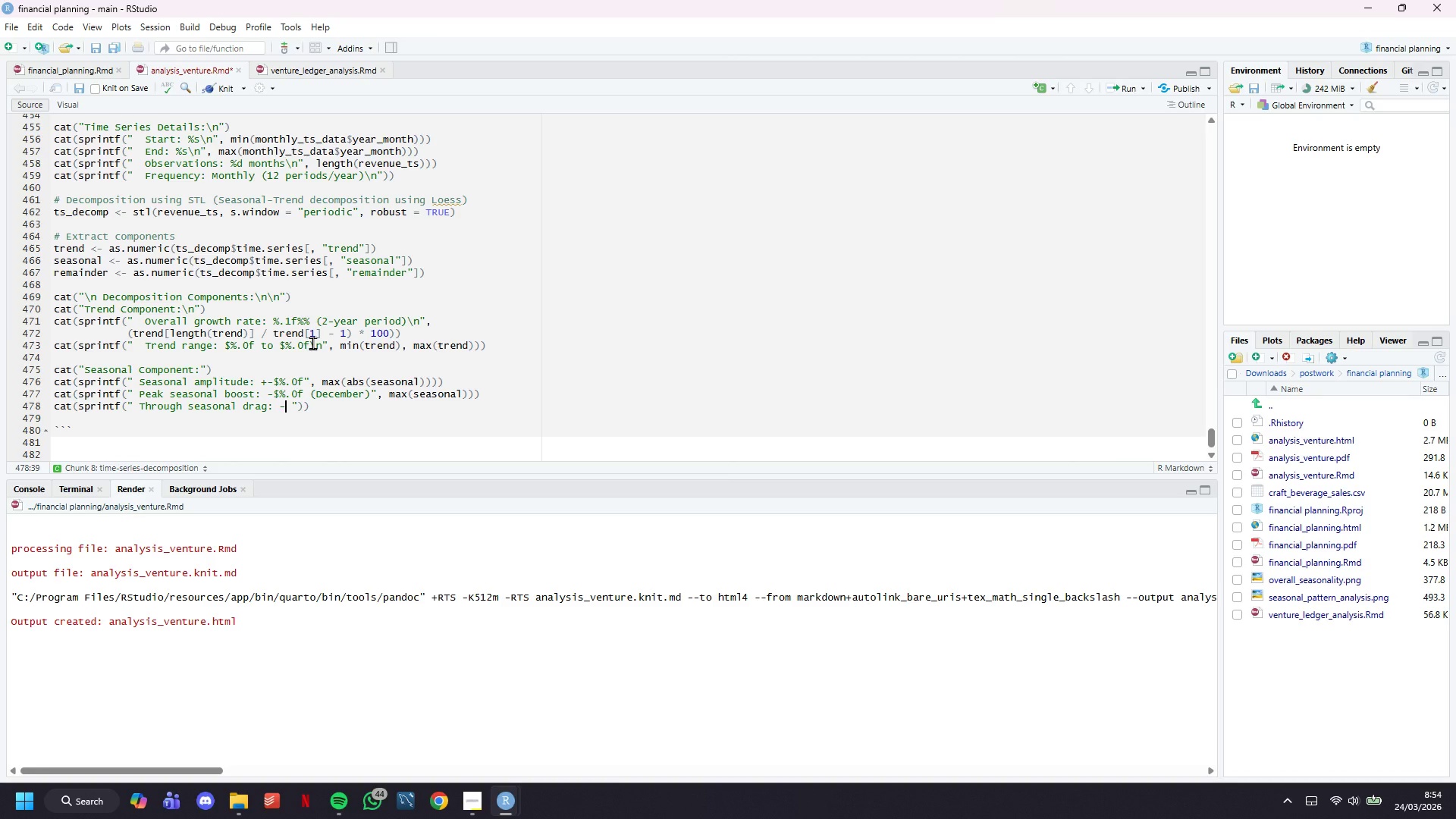 
key(ArrowRight)
 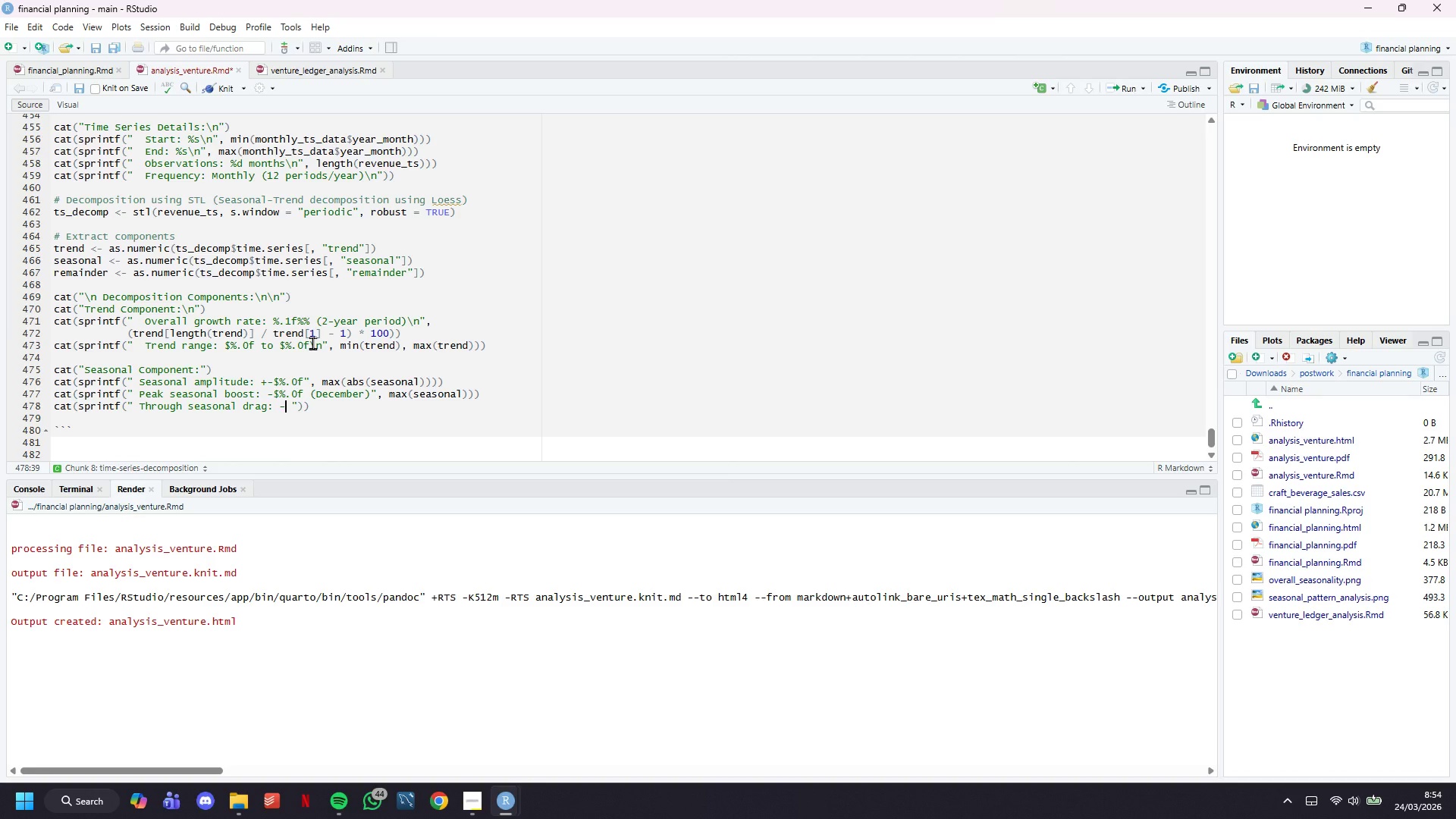 
hold_key(key=ShiftLeft, duration=1.51)
 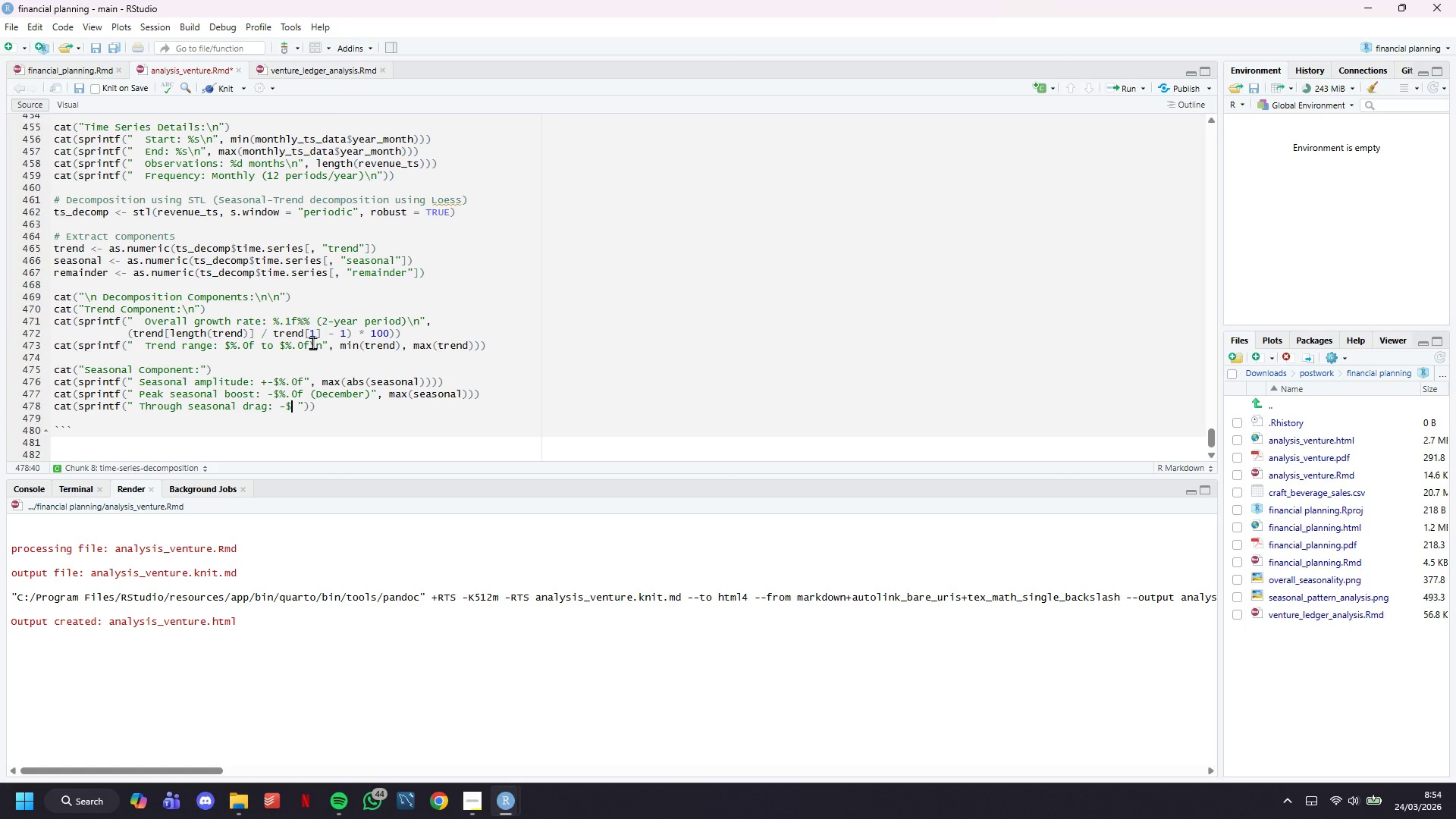 
type($%.0f (February)
 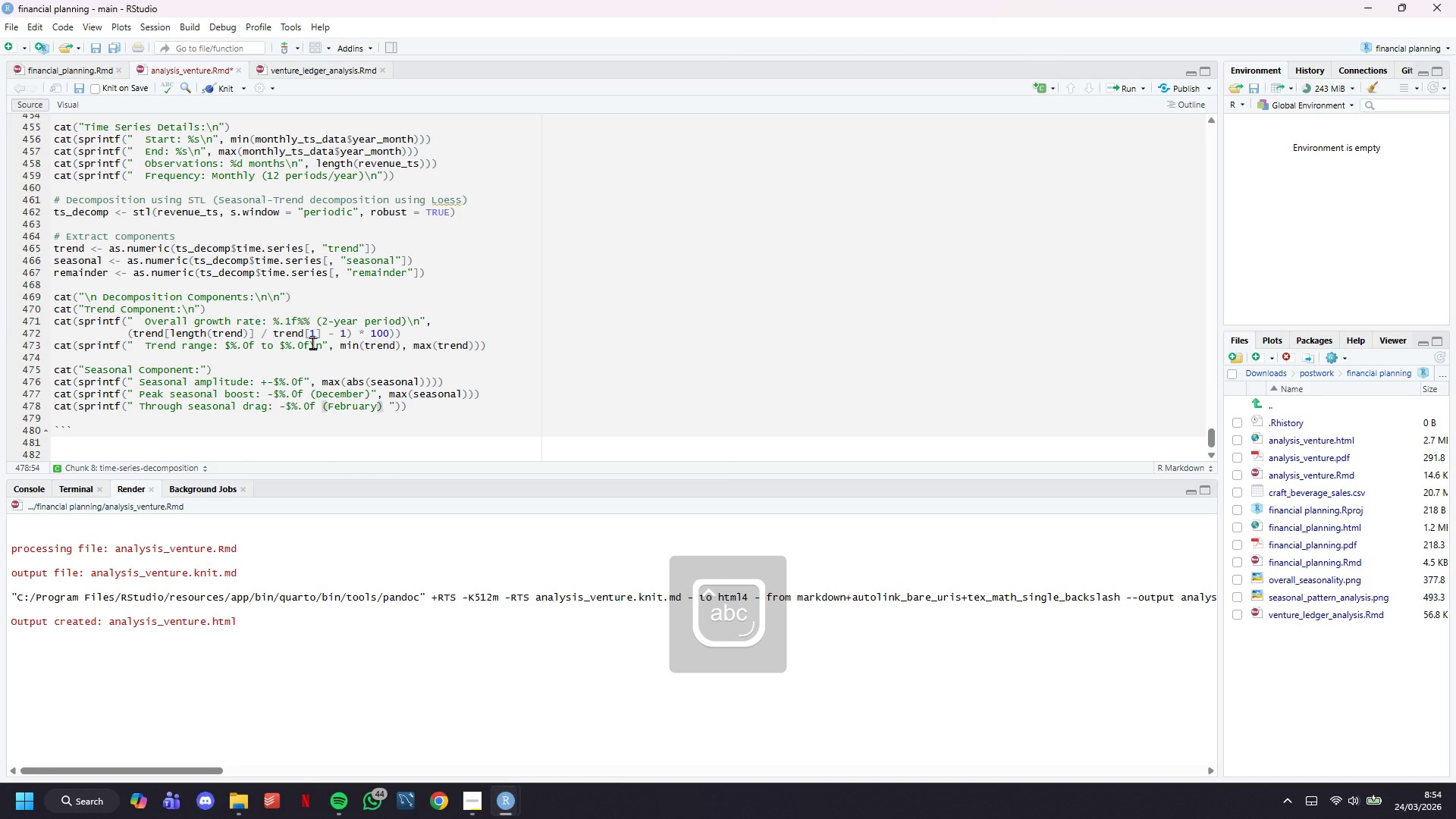 
key(ArrowRight)
 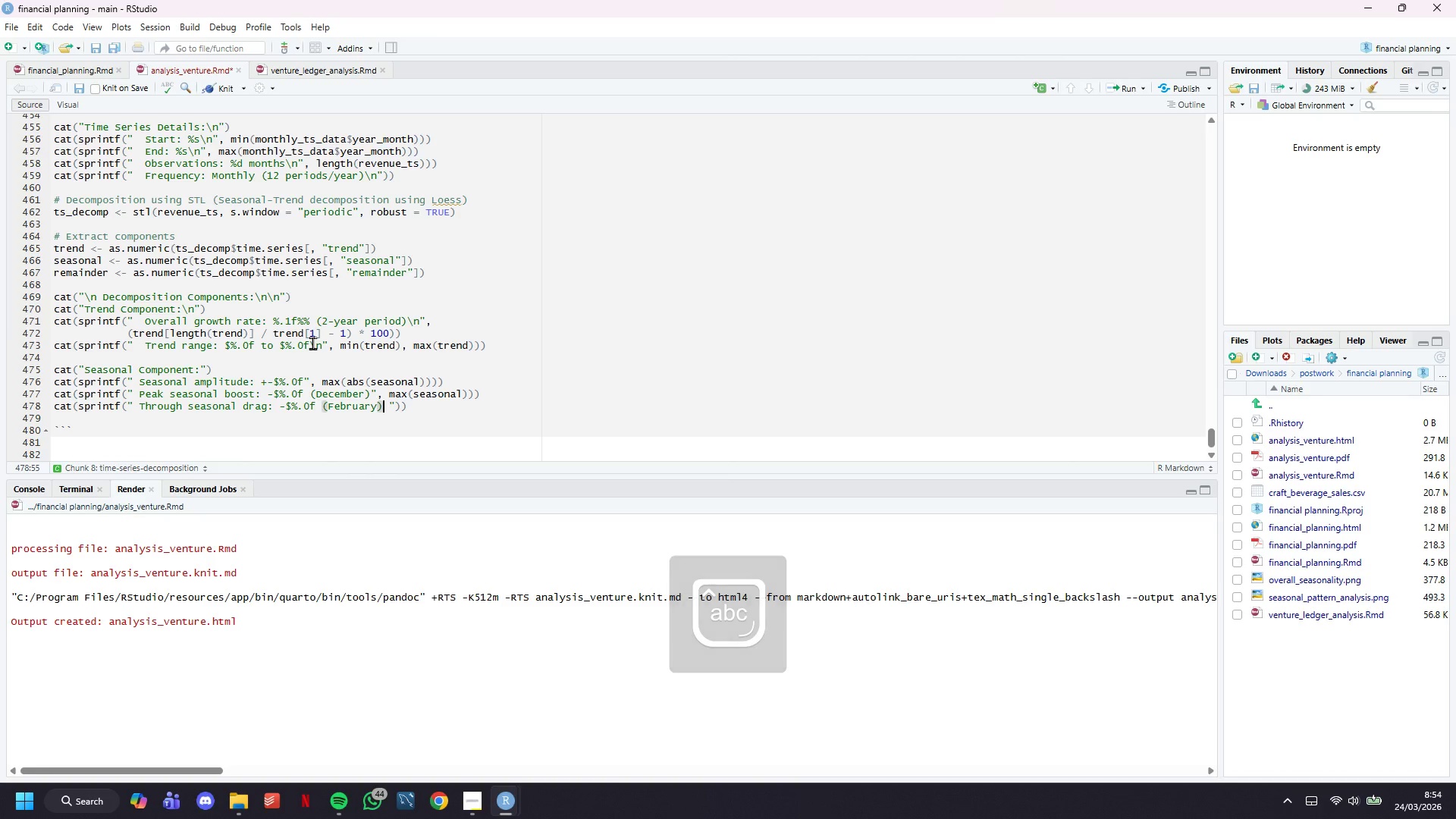 
key(ArrowRight)
 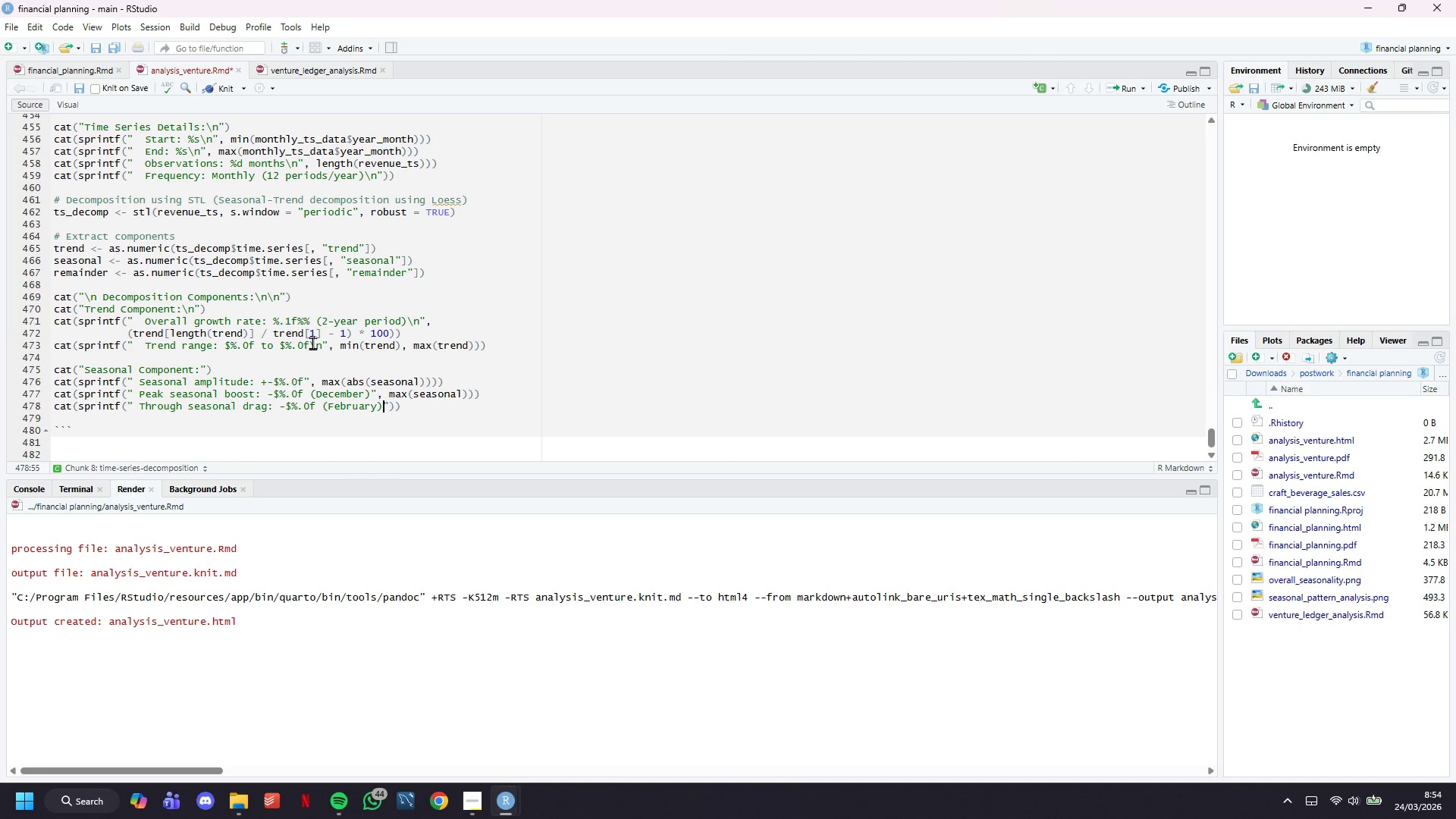 
key(Backspace)
 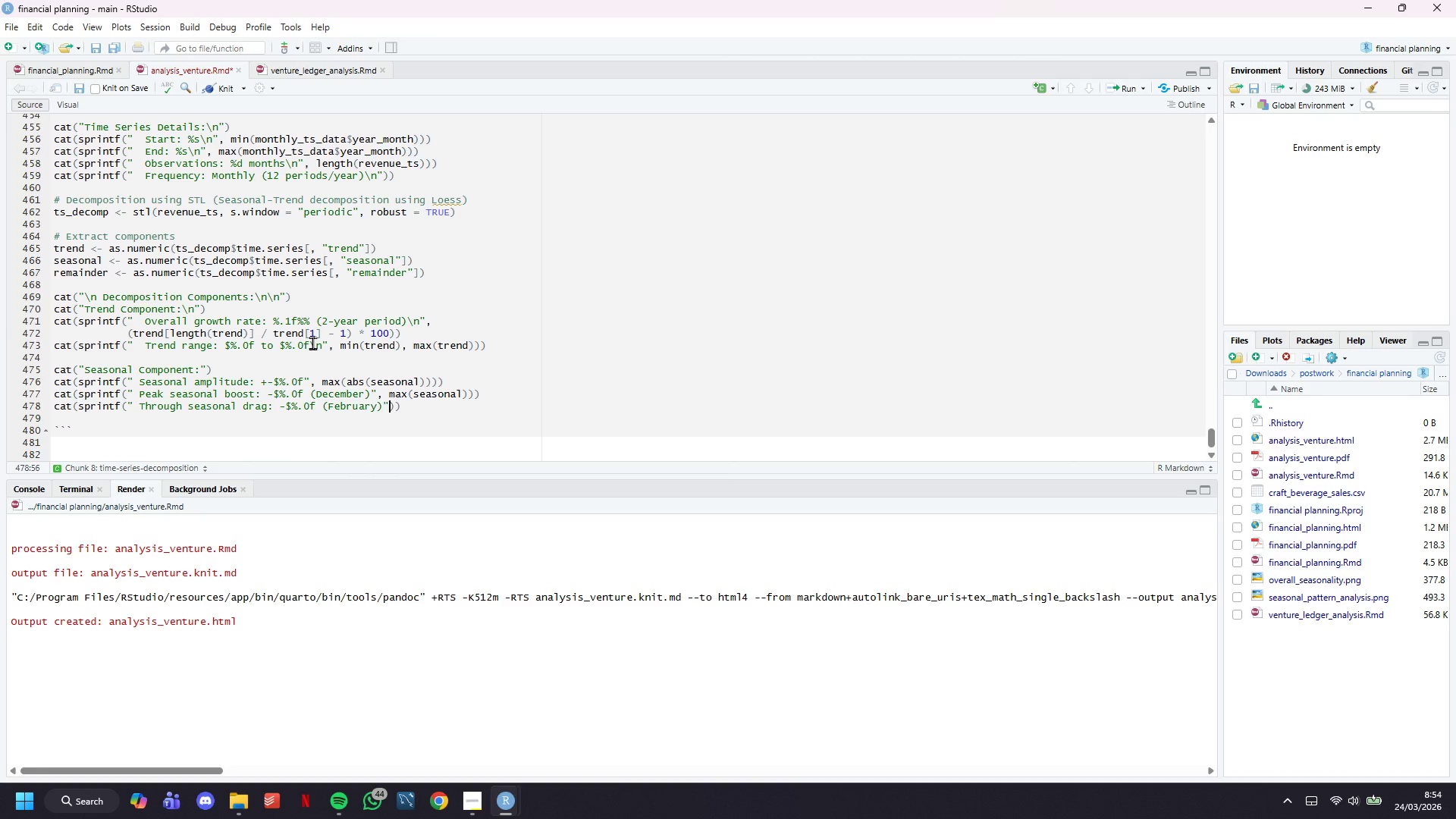 
key(ArrowRight)
 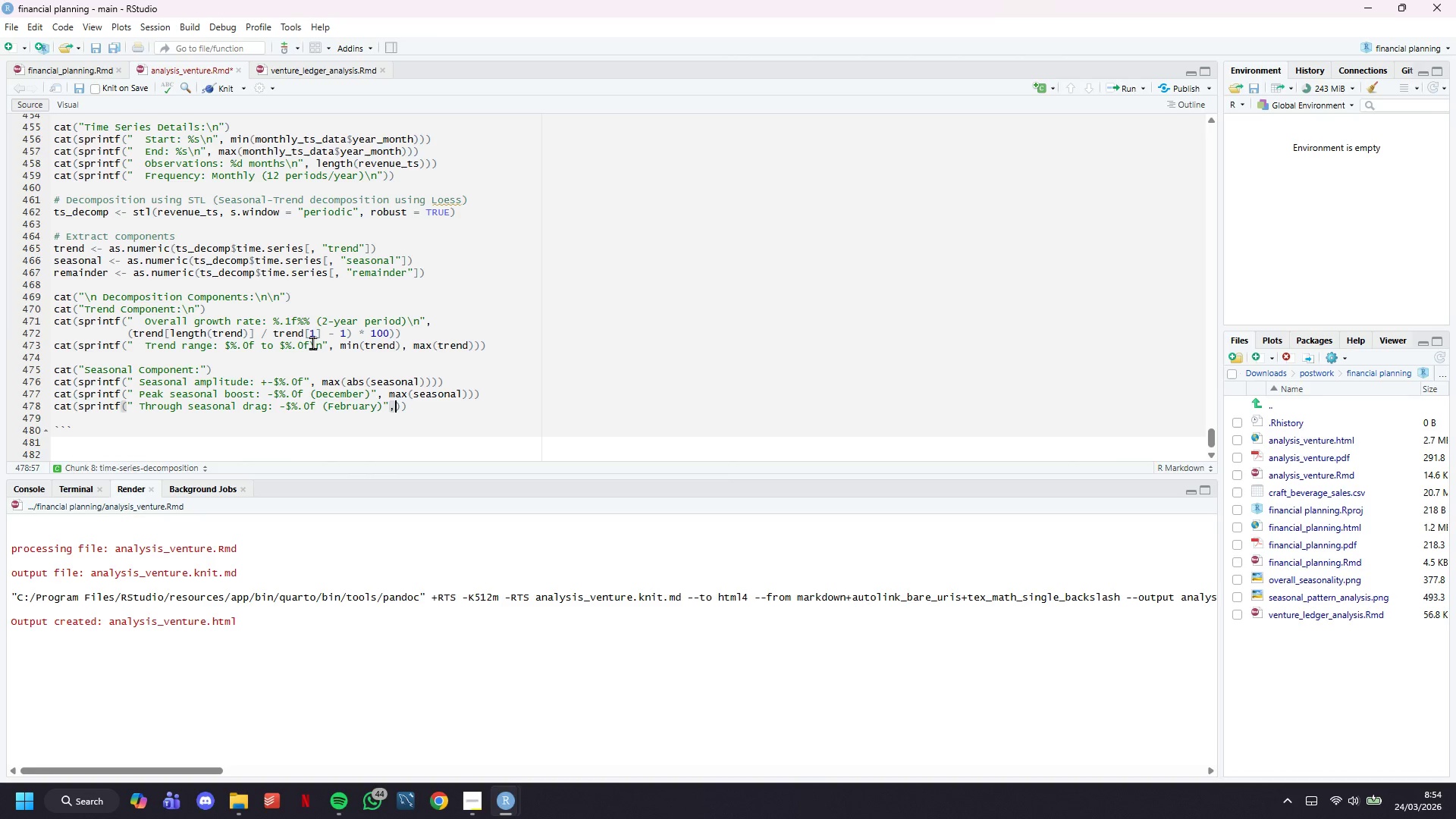 
type(, abs(min(seasonal)
 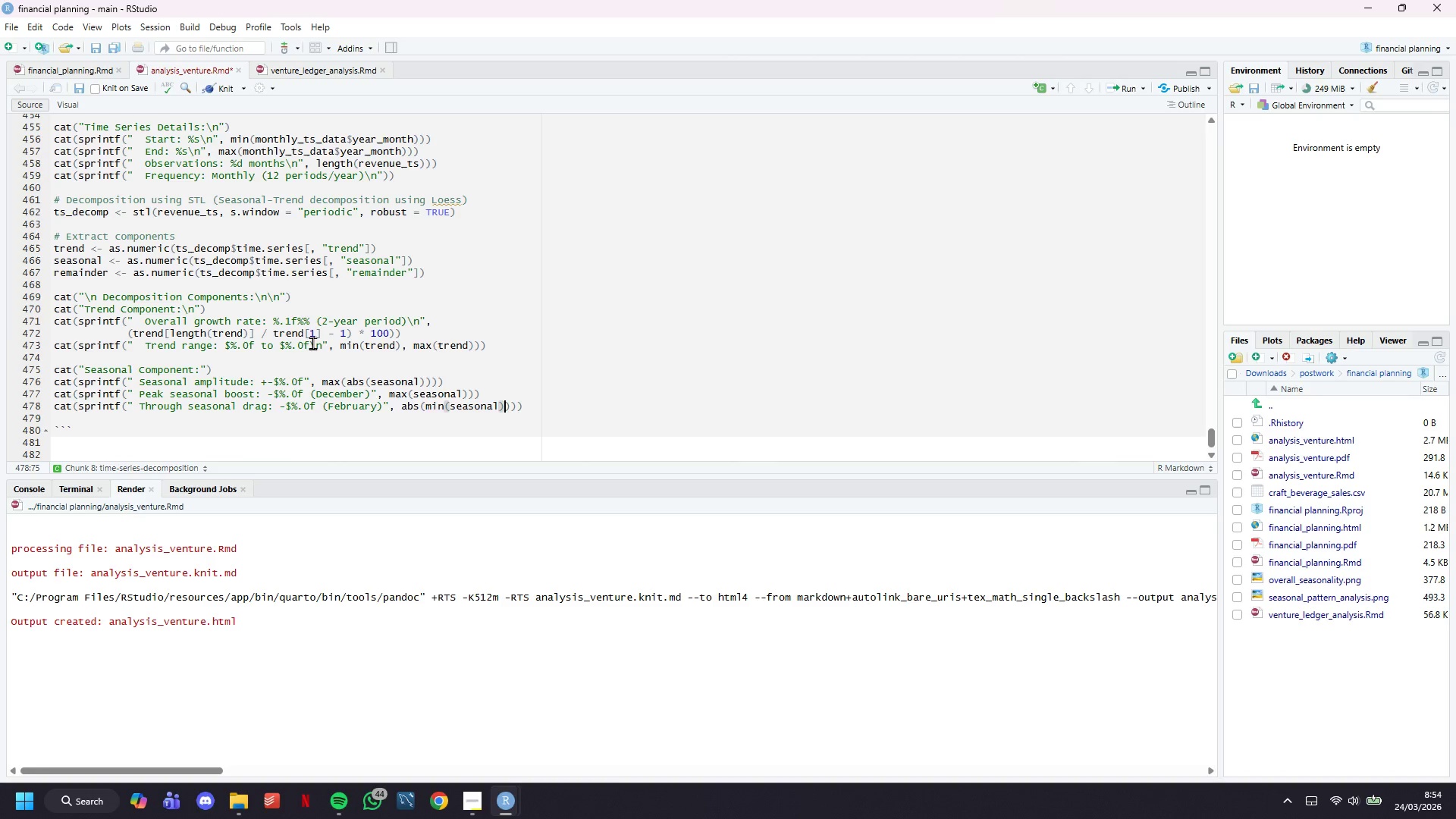 
 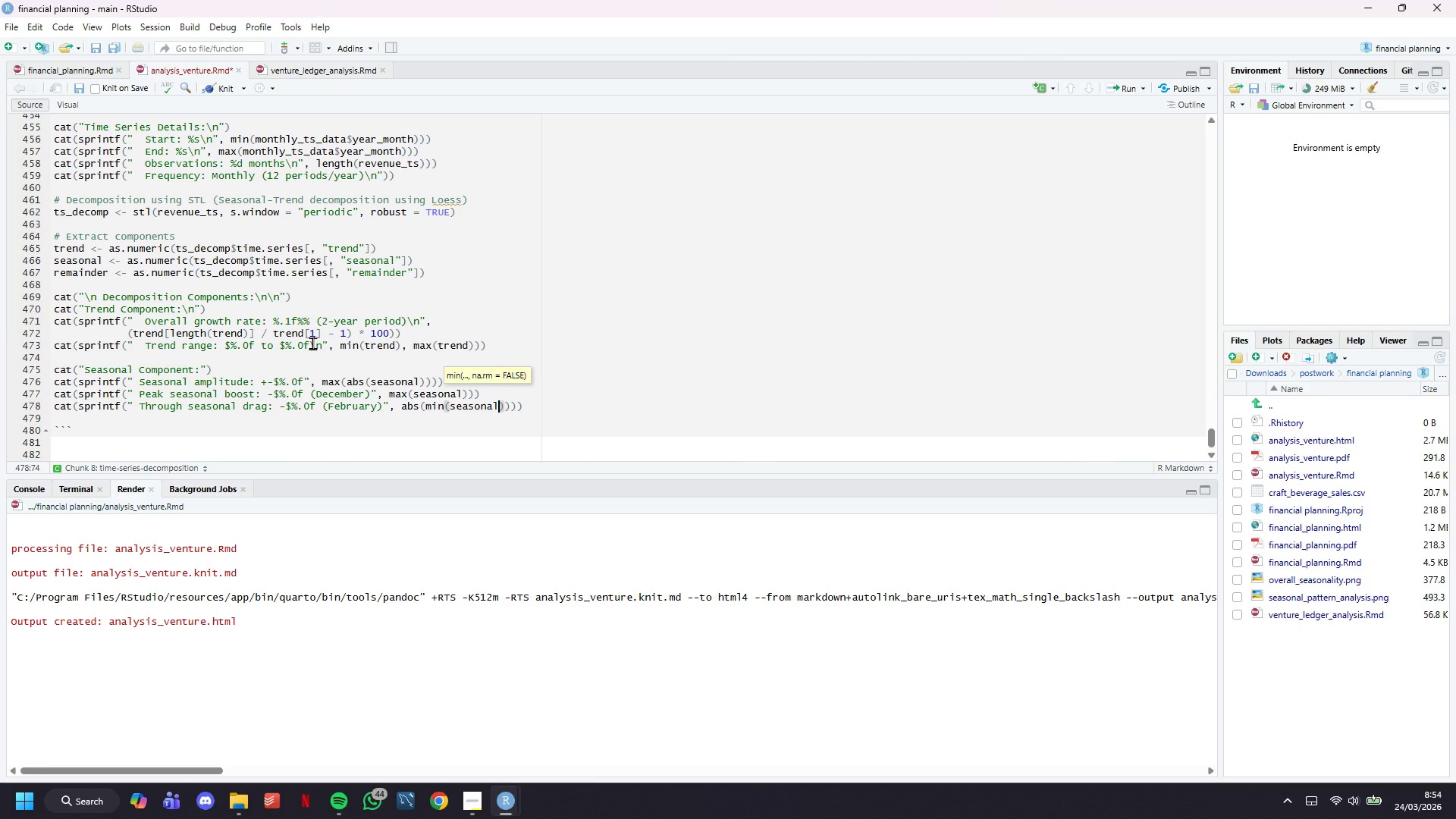 
key(ArrowRight)
 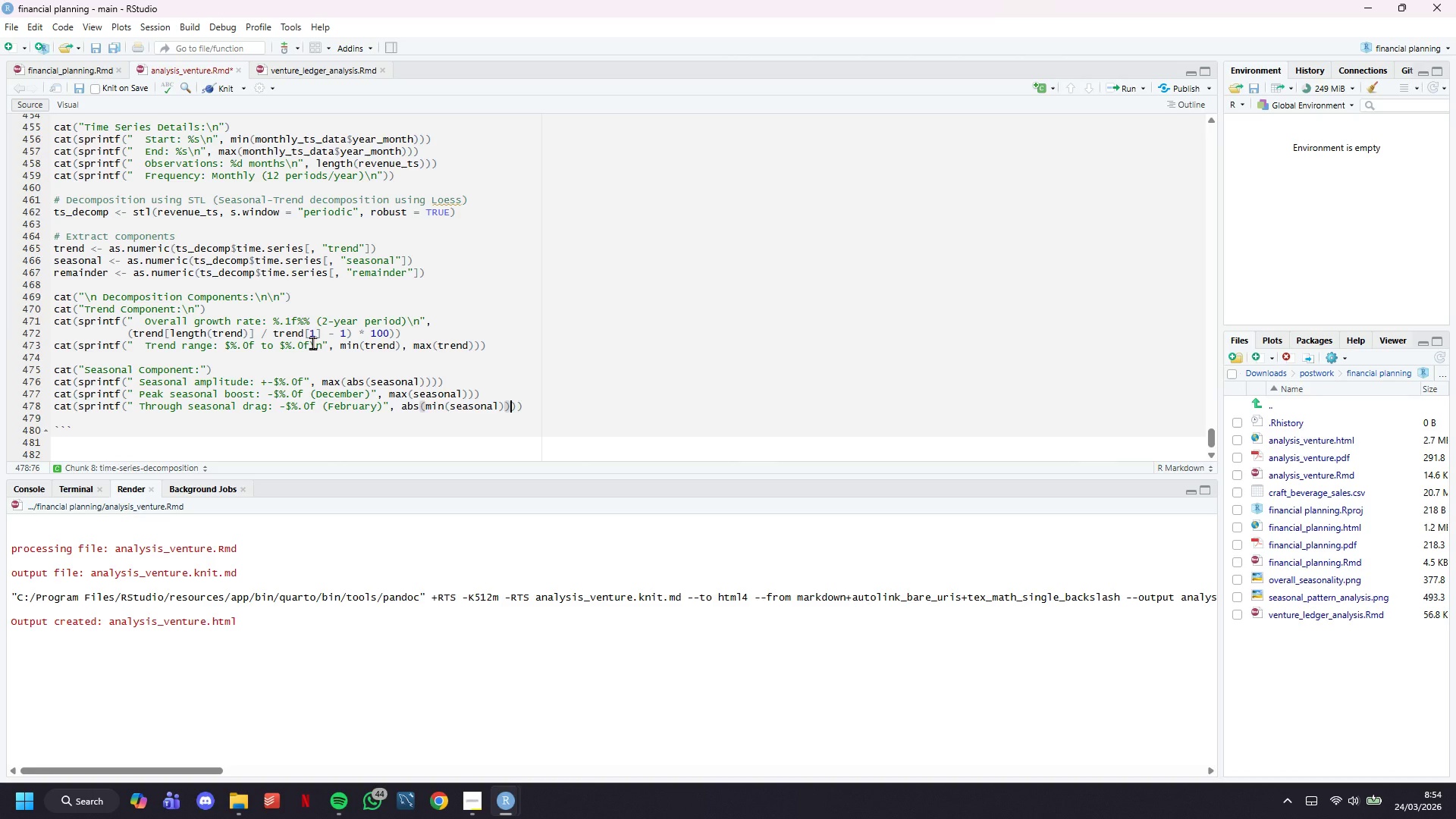 
key(ArrowRight)
 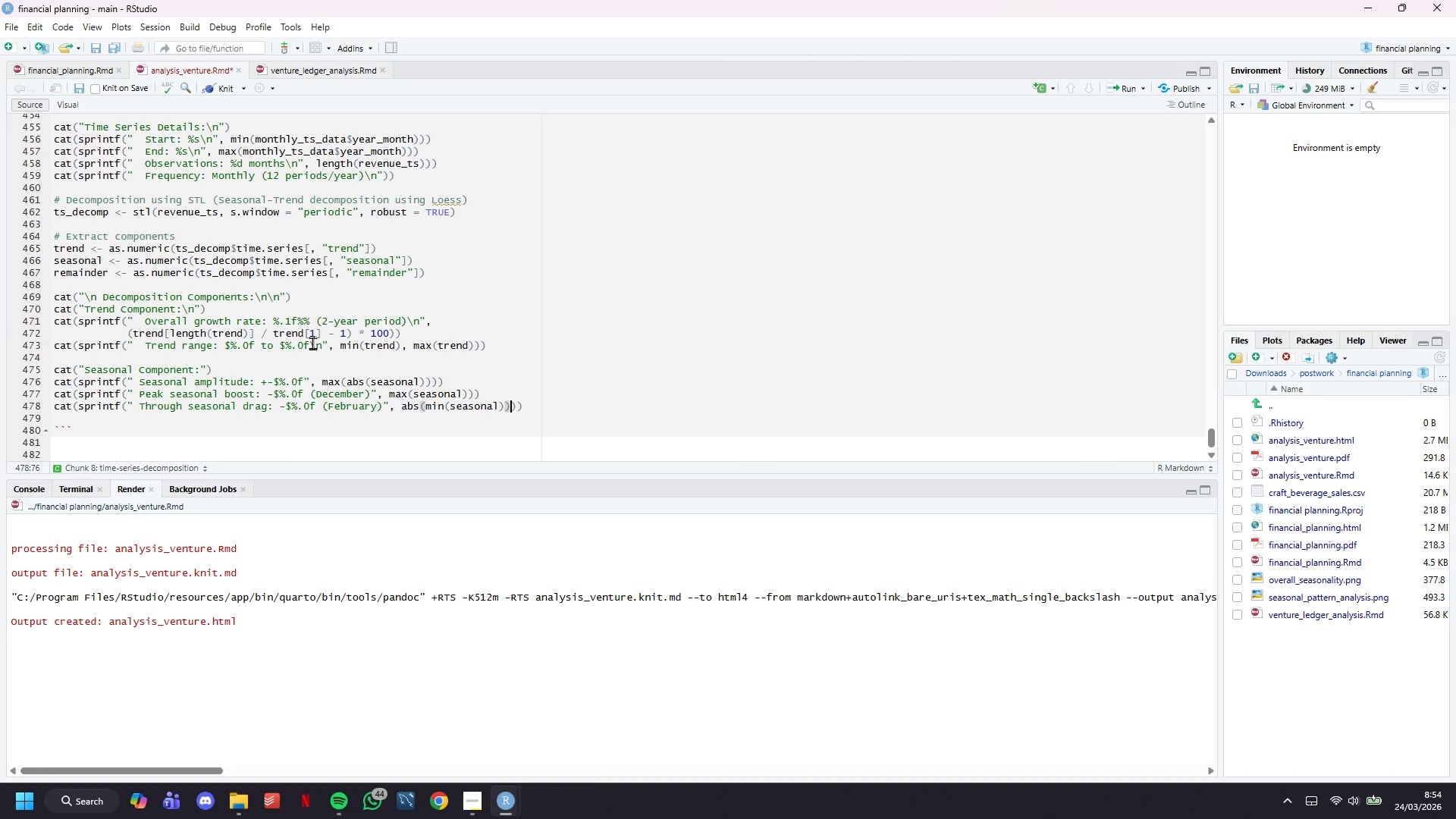 
key(ArrowRight)
 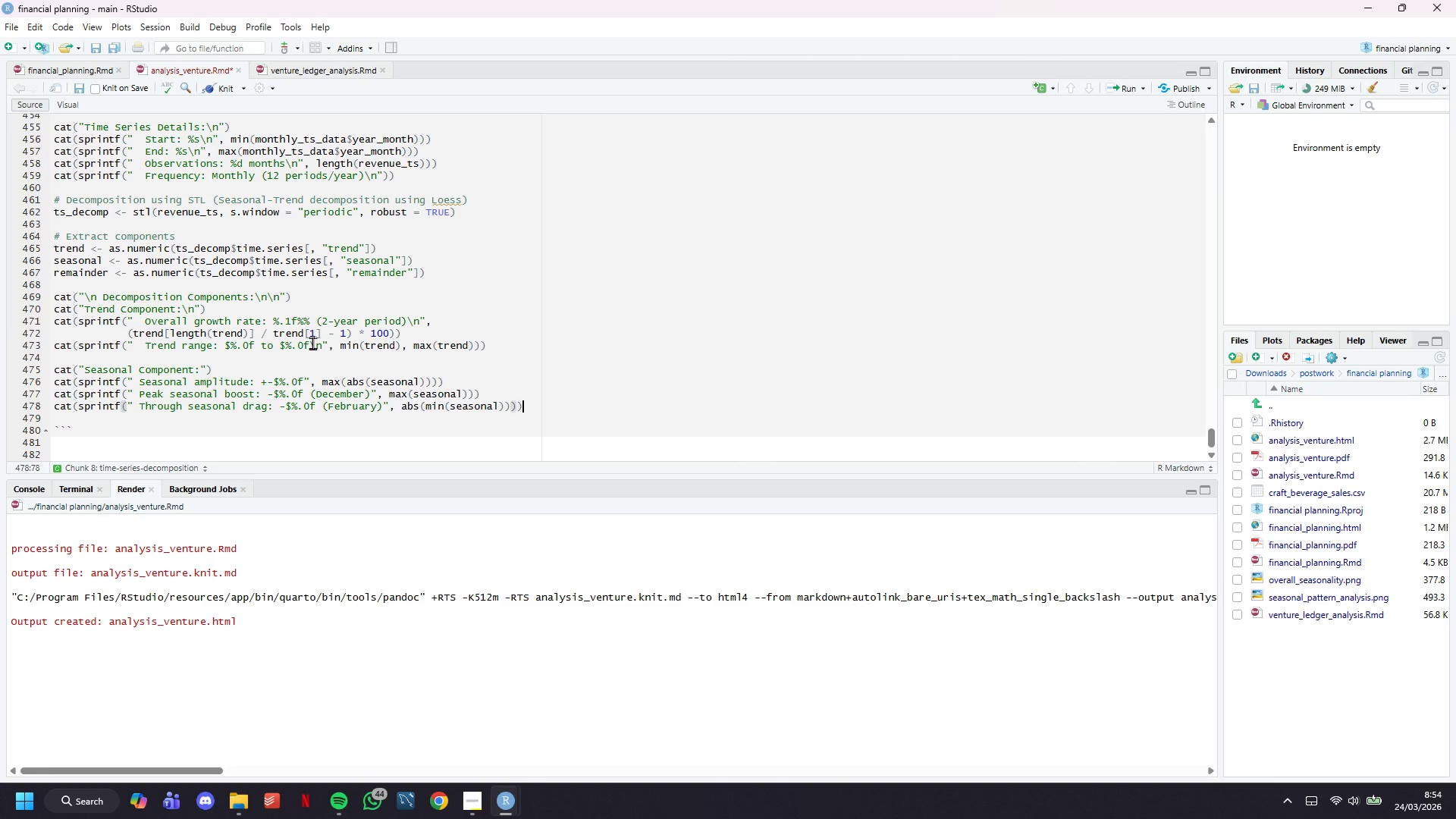 
key(ArrowRight)
 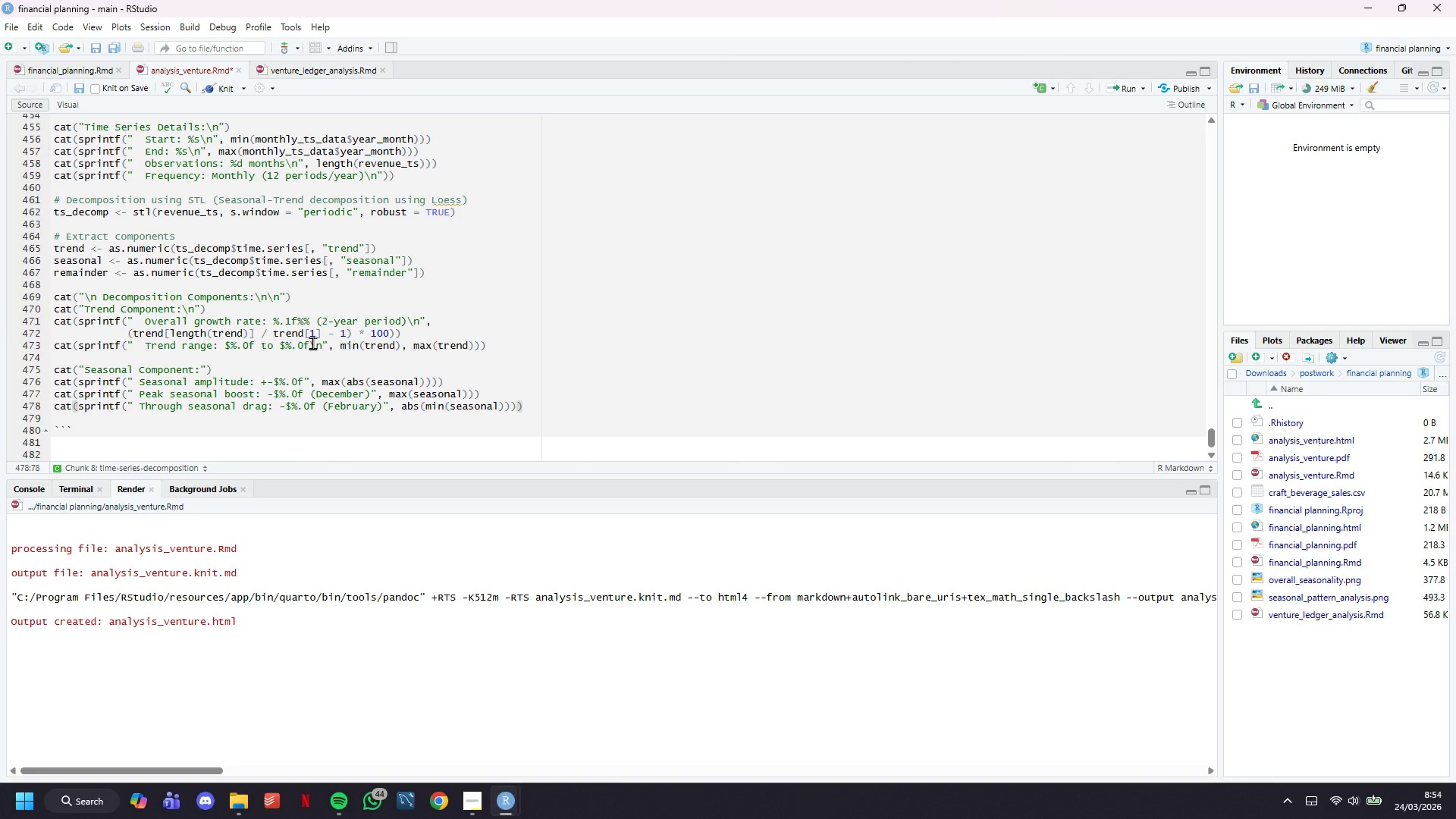 
key(Enter)
 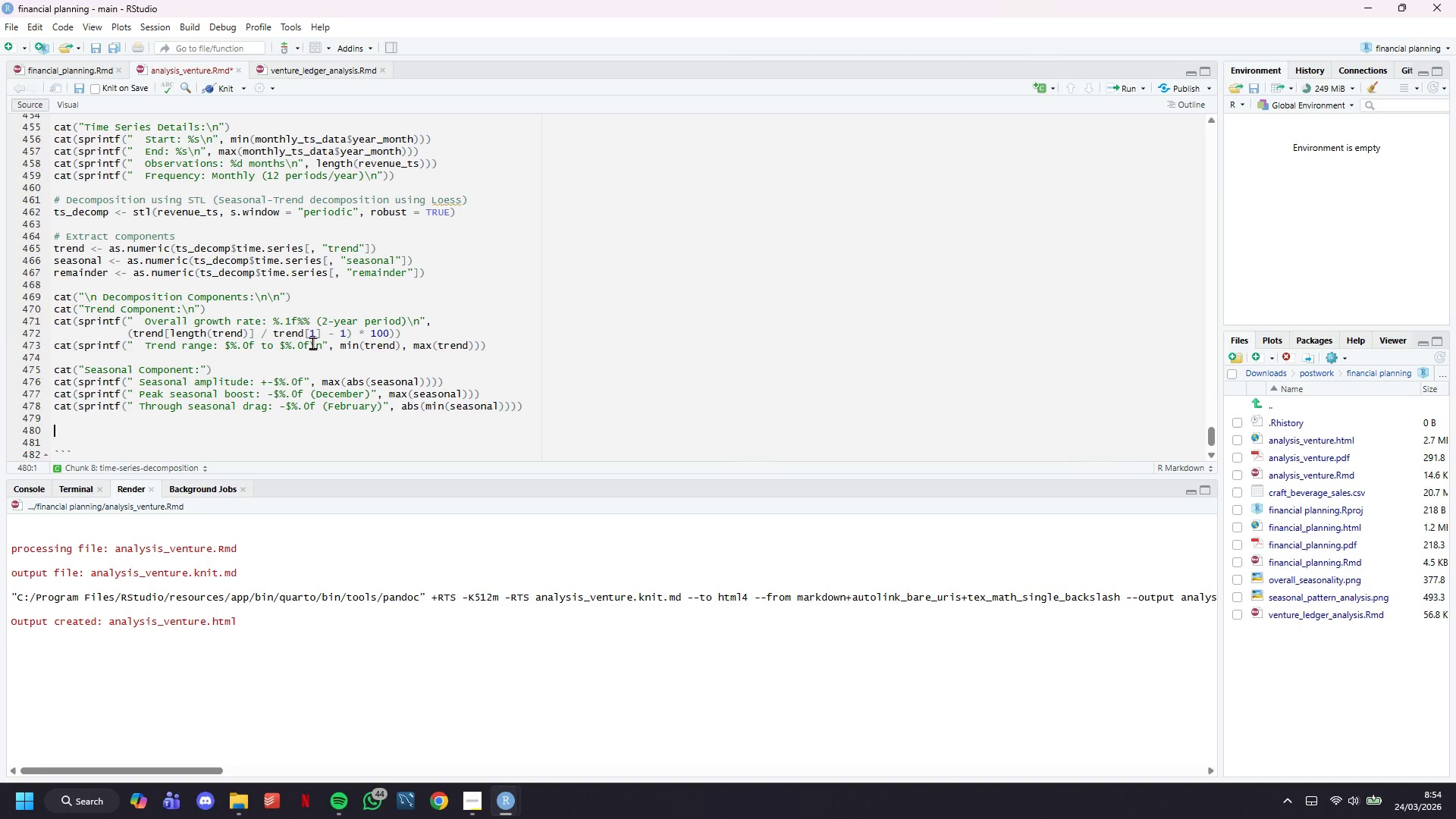 
key(Enter)
 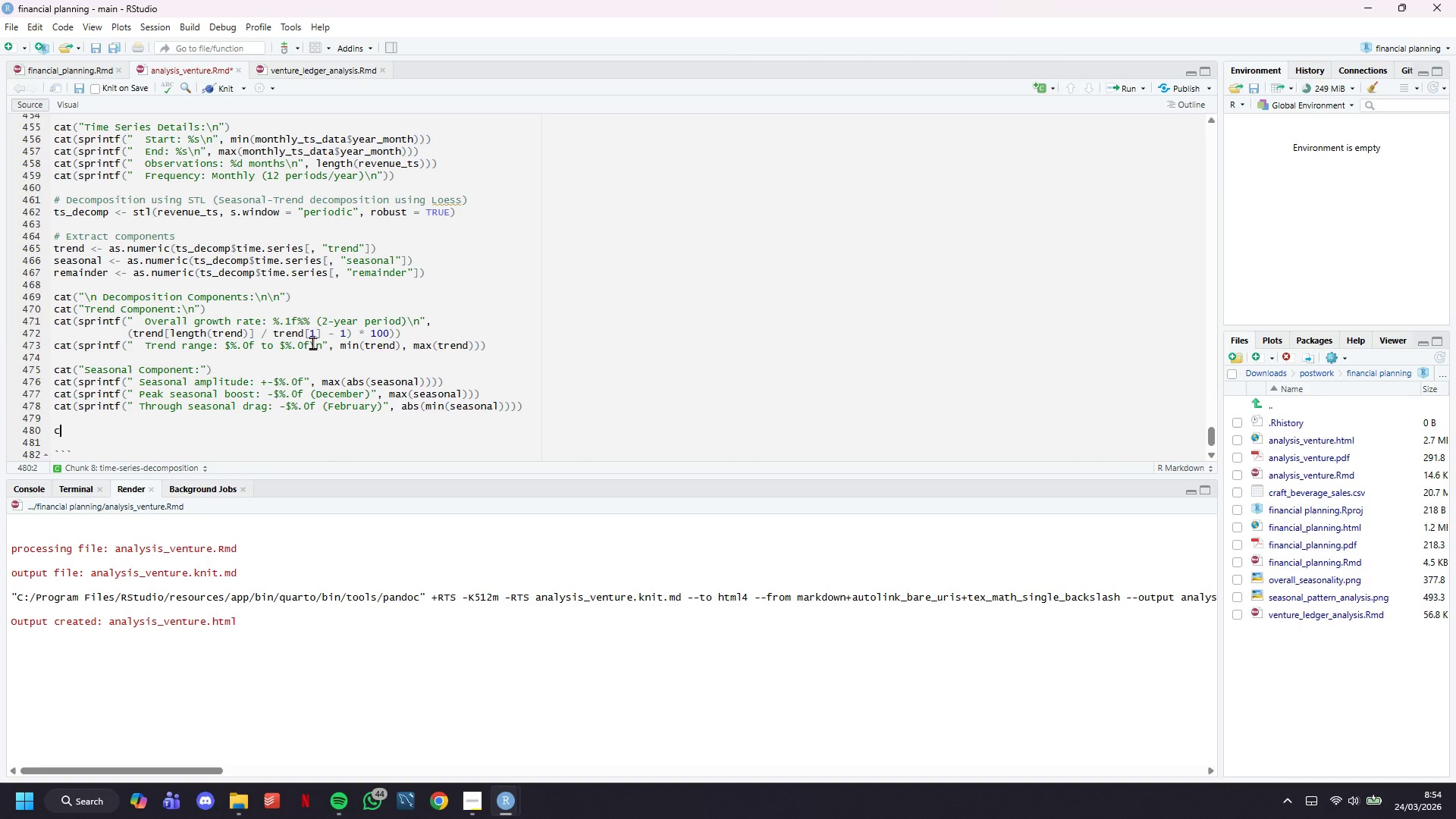 
type(cat(")
 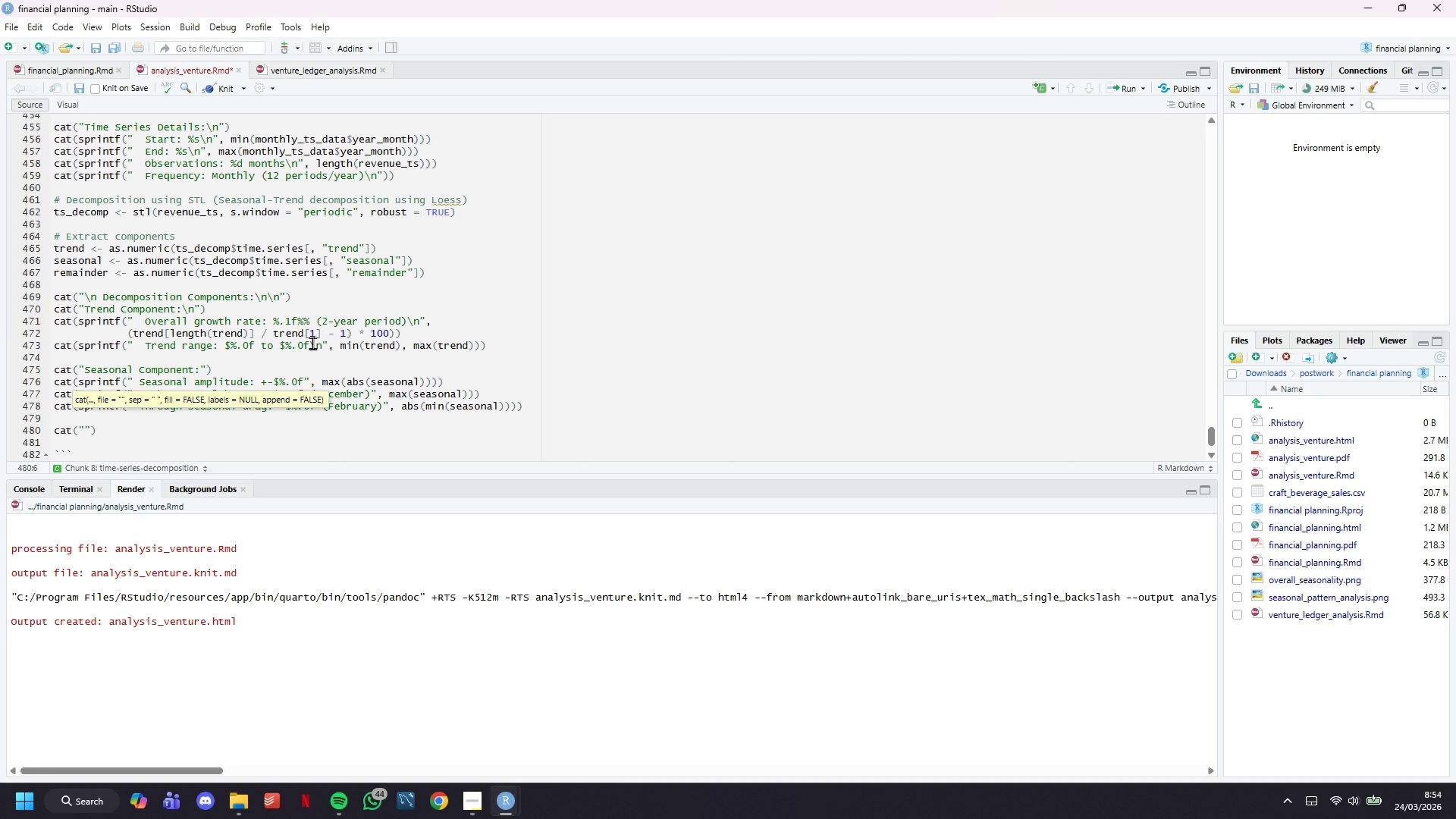 
type(Remainder (Irregular) Component:)
 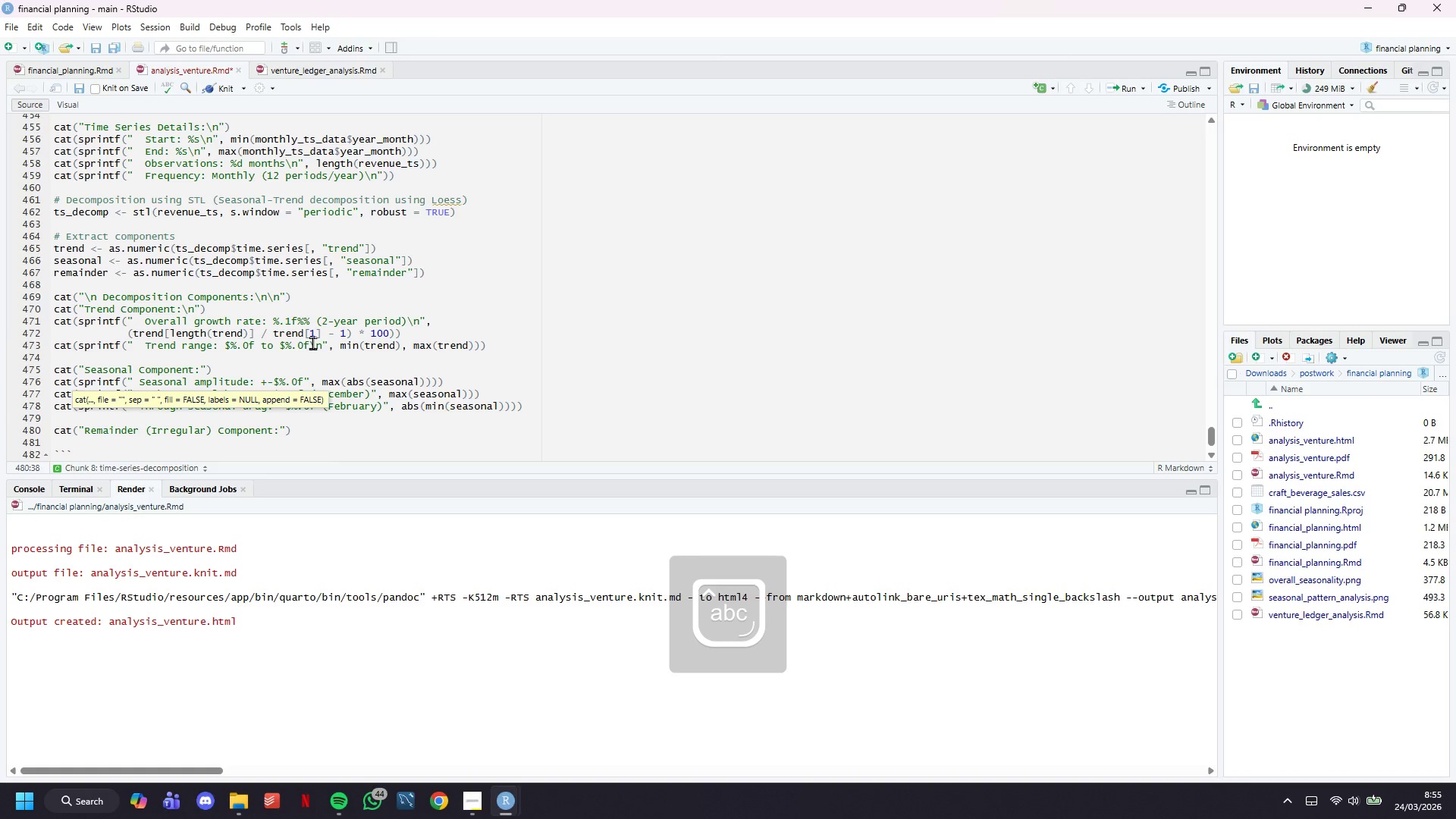 
key(ArrowRight)
 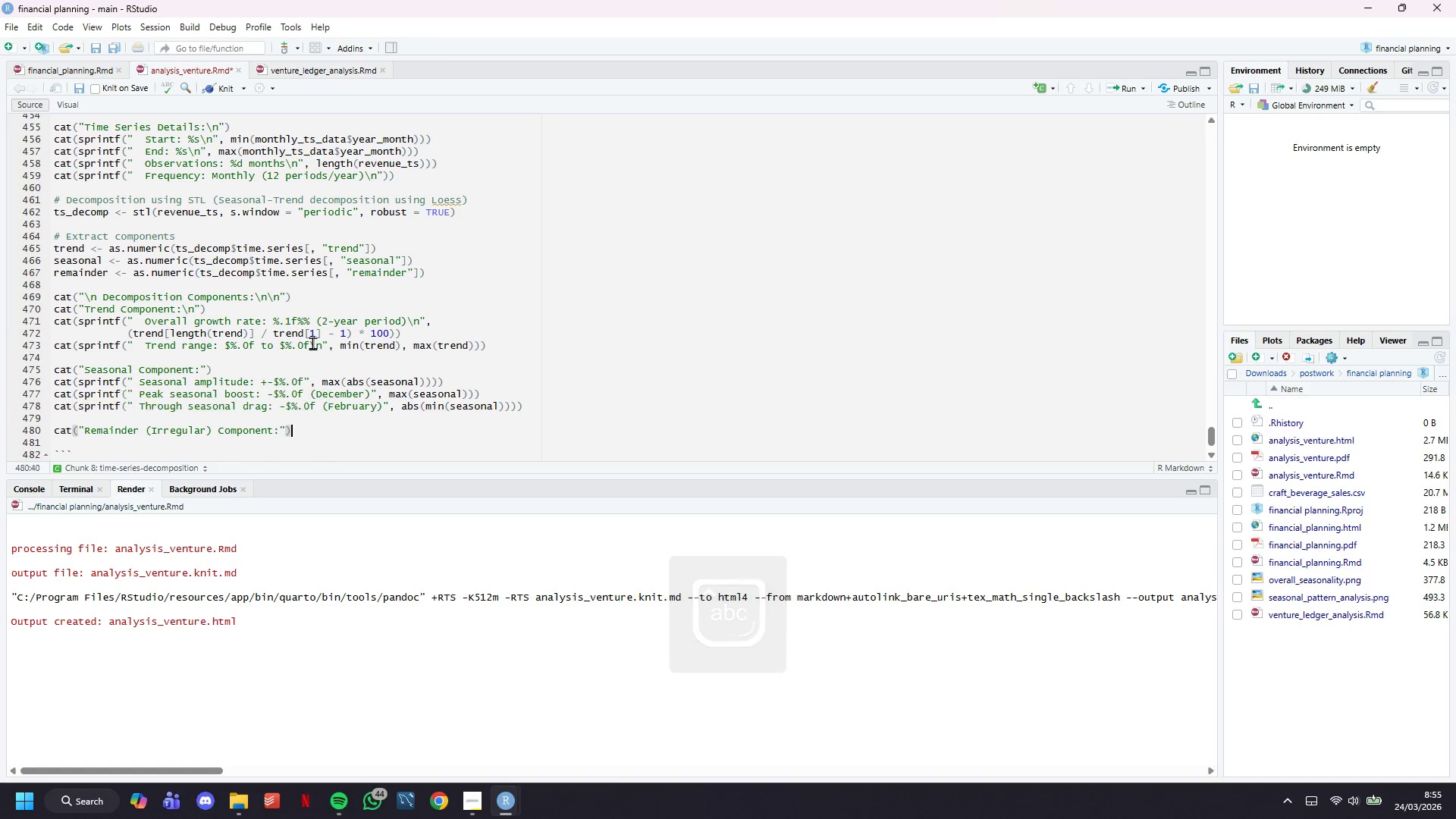 
key(ArrowRight)
 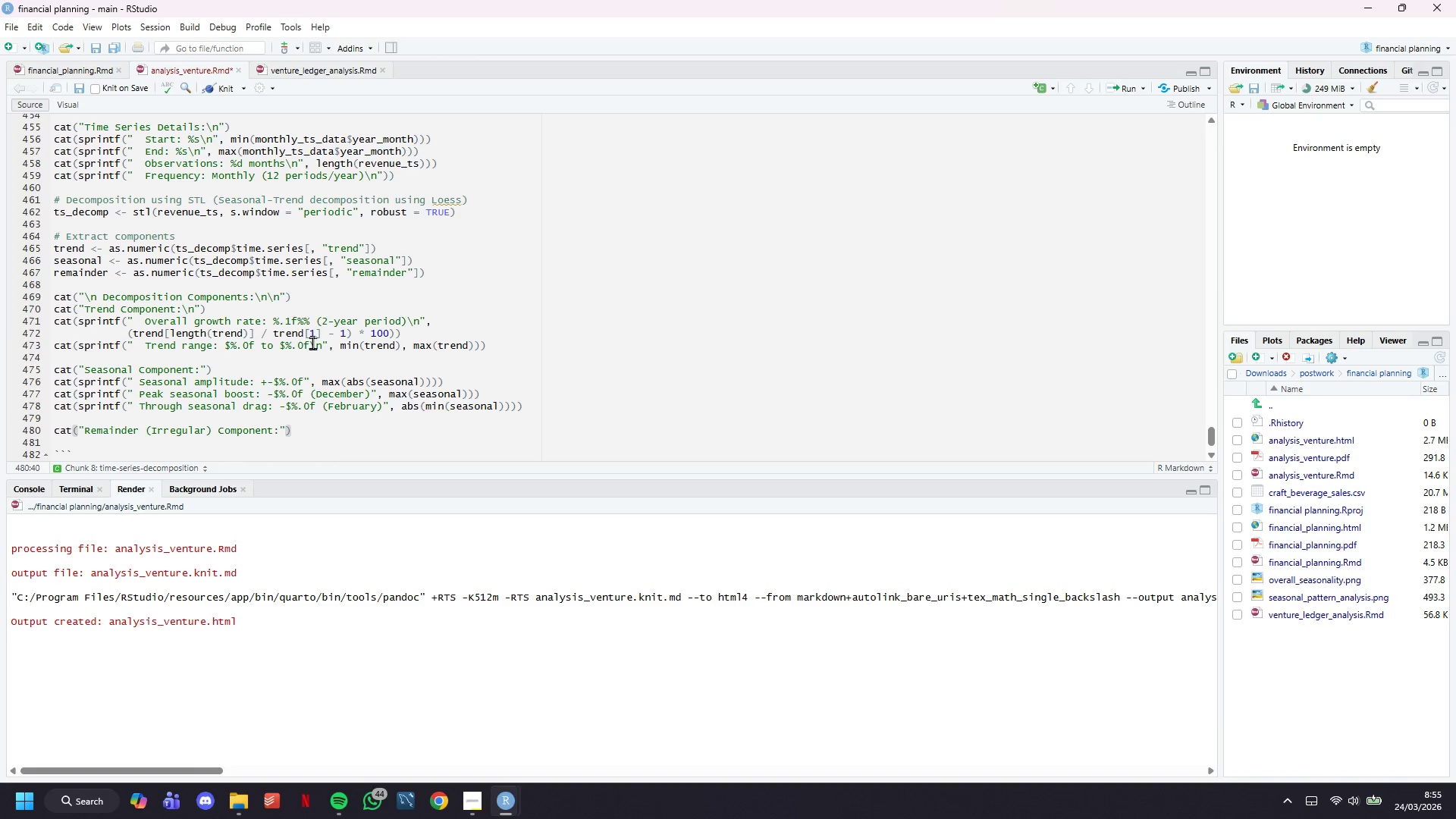 
key(Enter)
 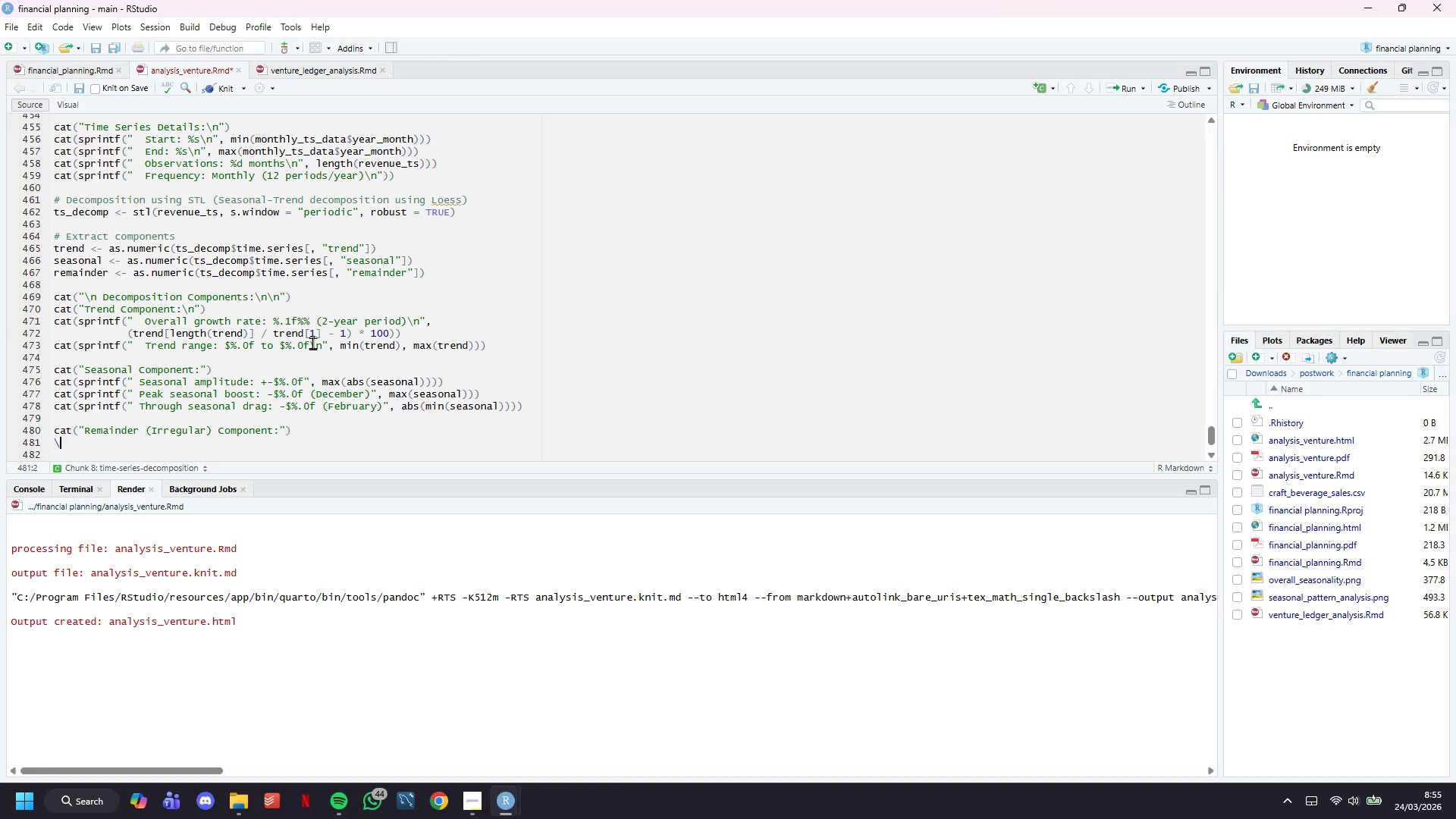 
type(\cat)
key(Backspace)
key(Backspace)
key(Backspace)
key(Backspace)
type(cat(sprintf(" Std deviation: $%.0f)
 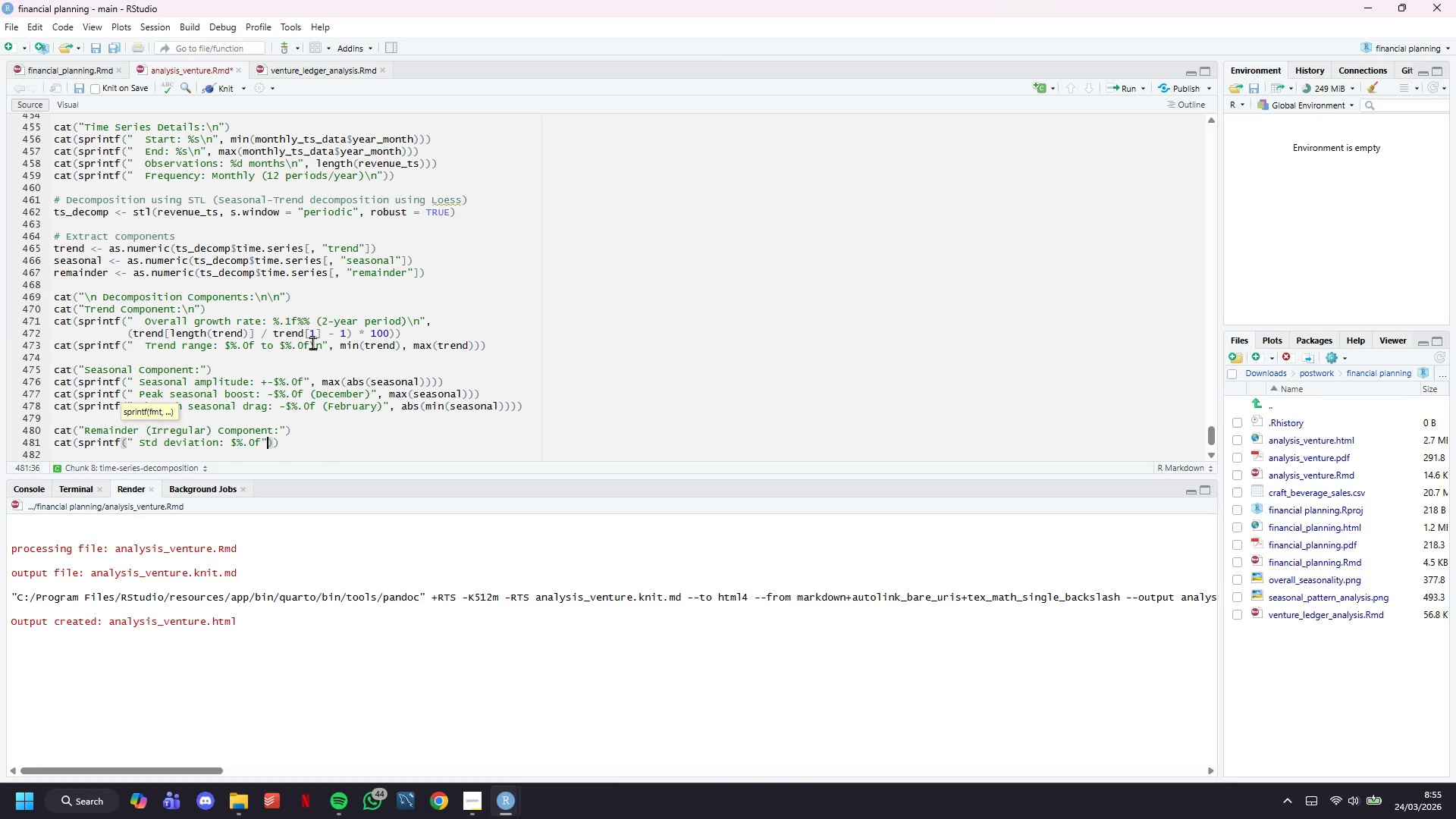 
 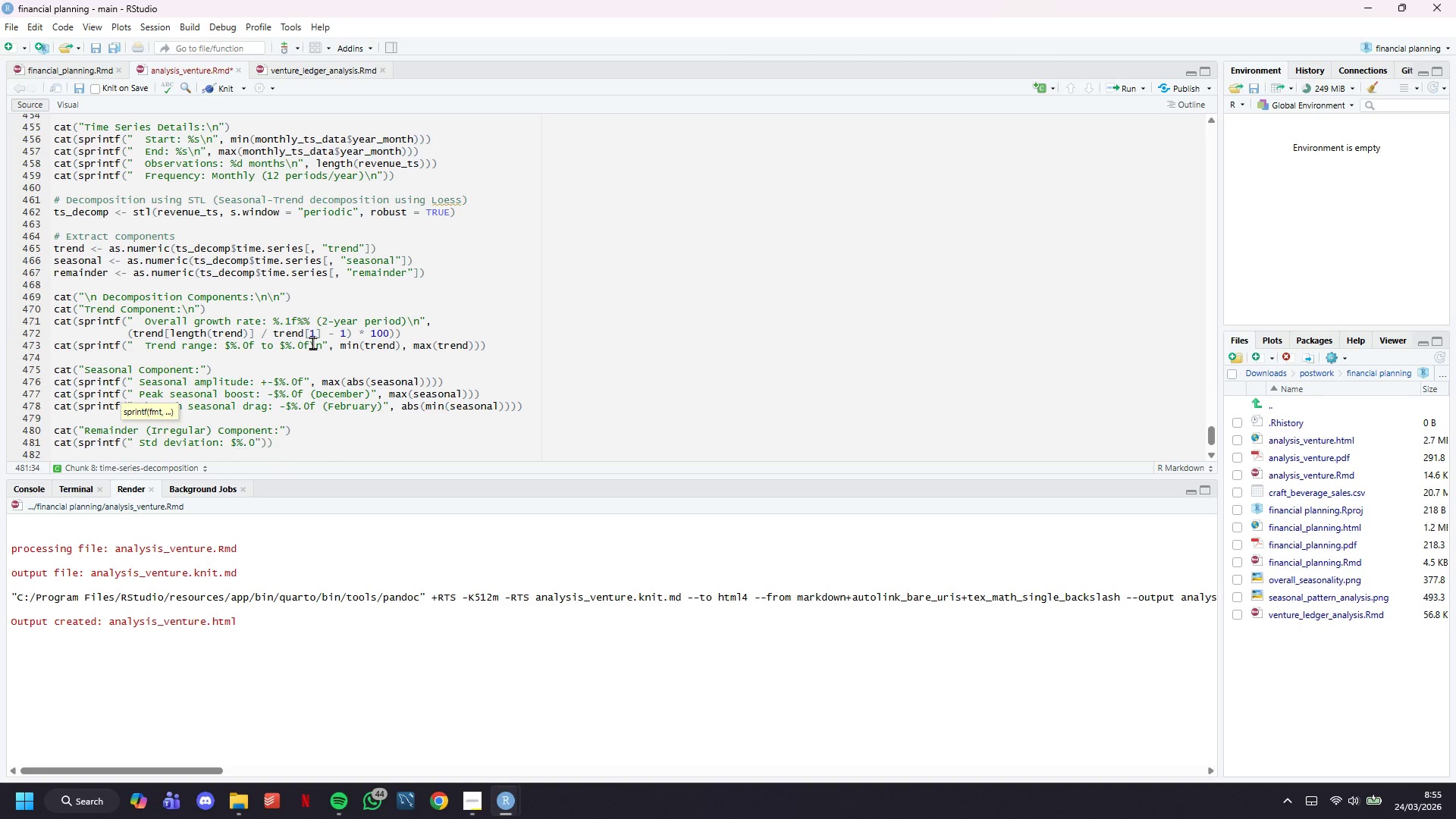 
key(ArrowRight)
 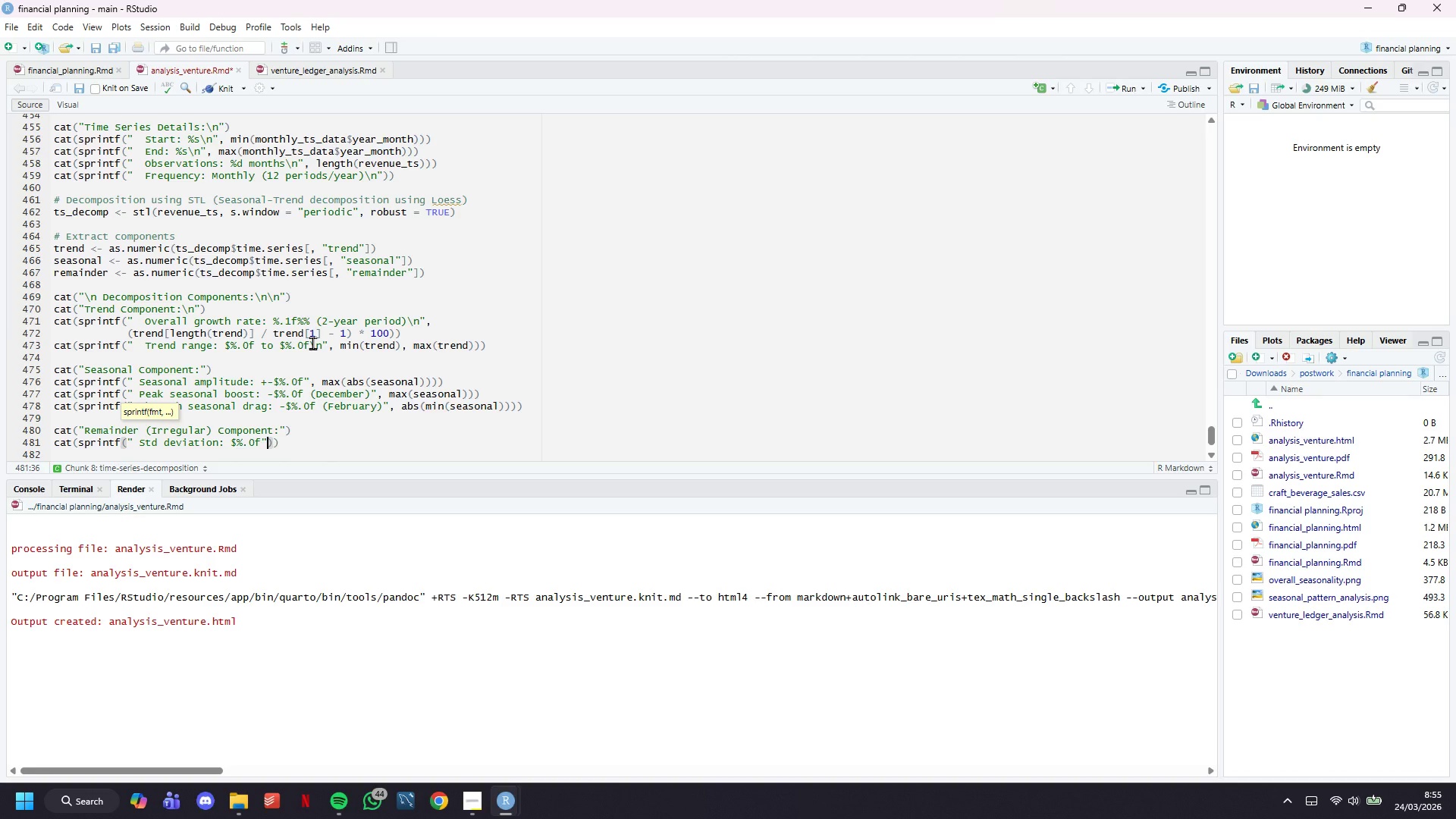 
type(, sd(remainder)
 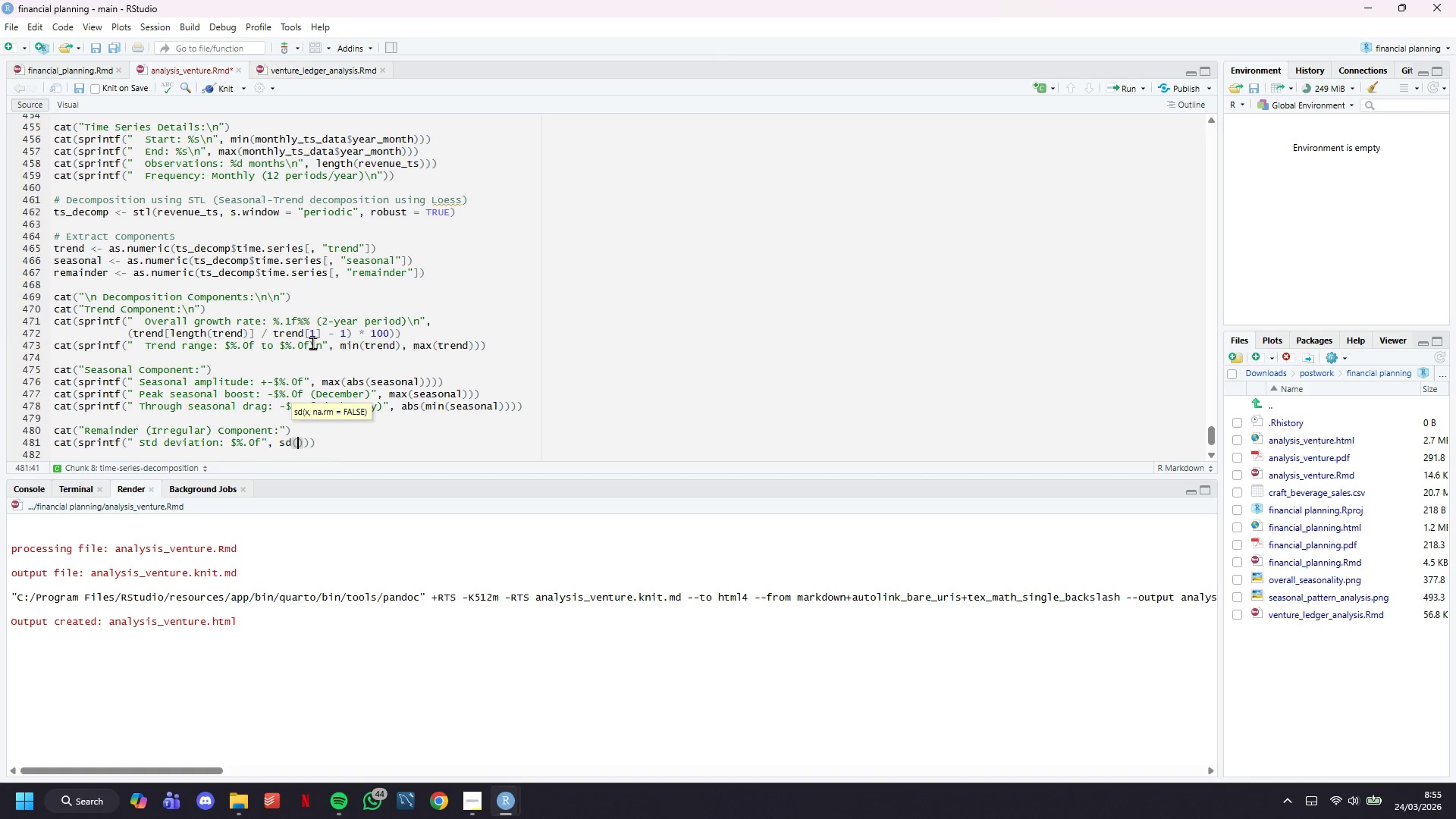 
 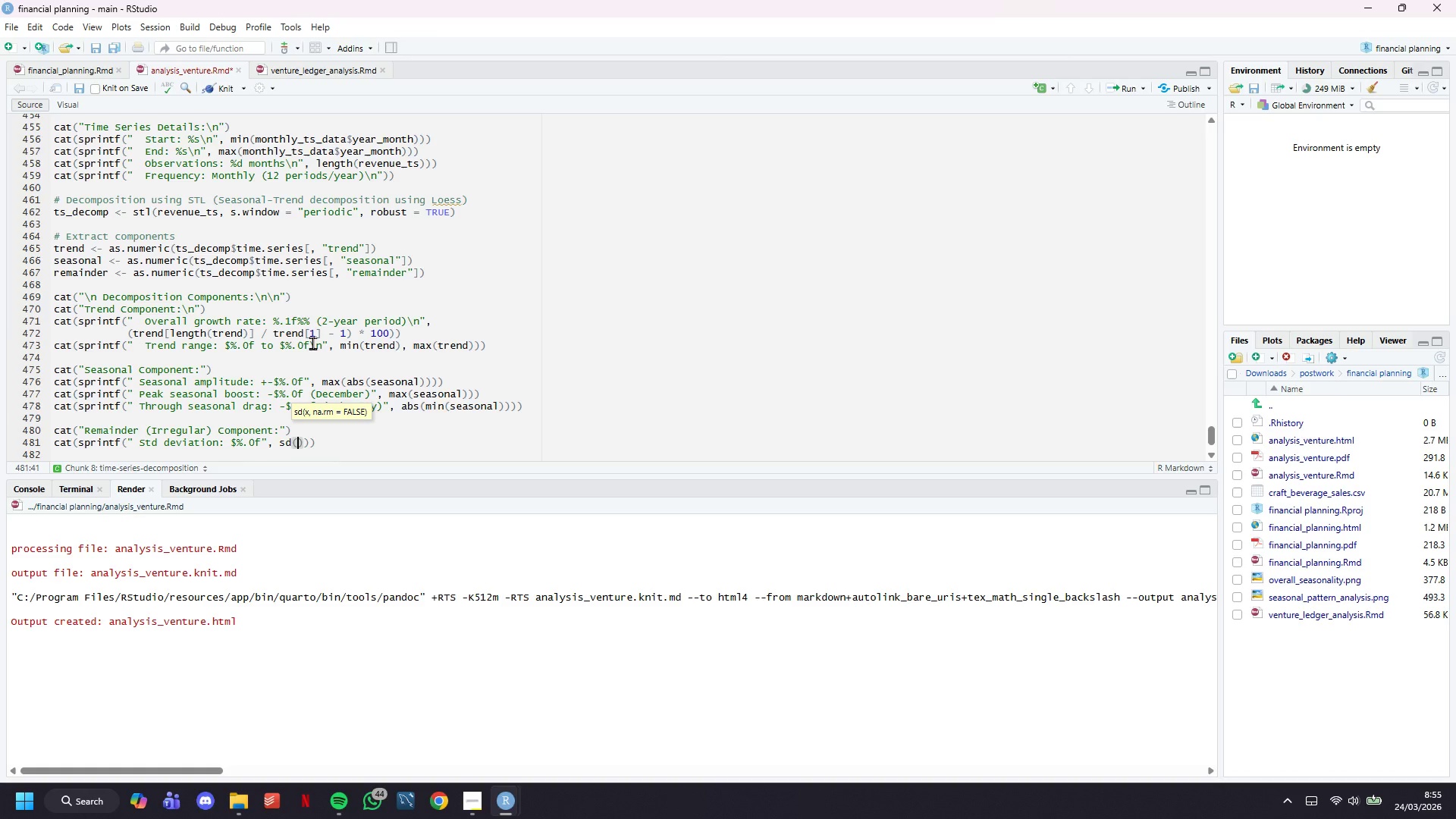 
key(ArrowRight)
 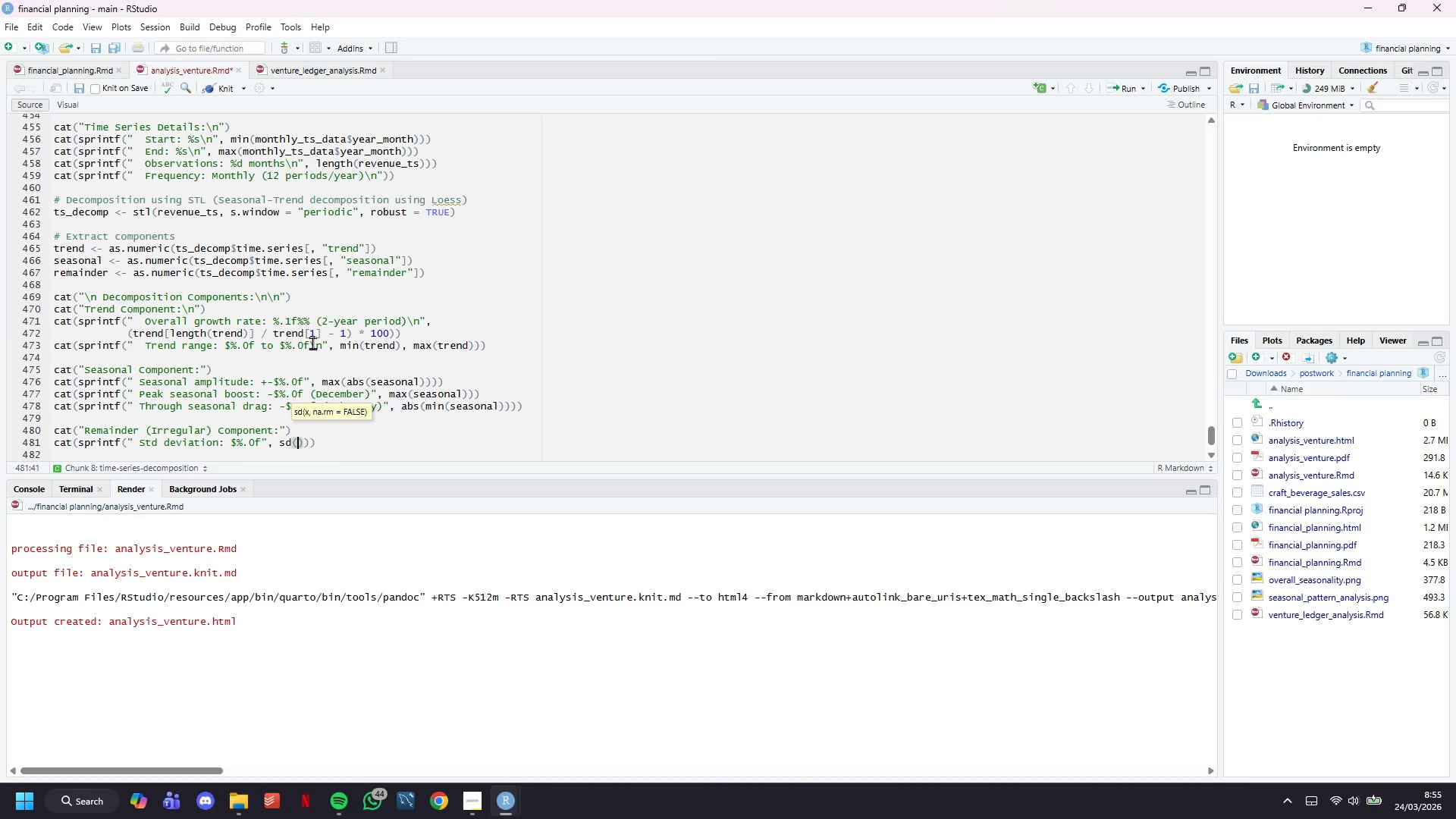 
key(ArrowRight)
 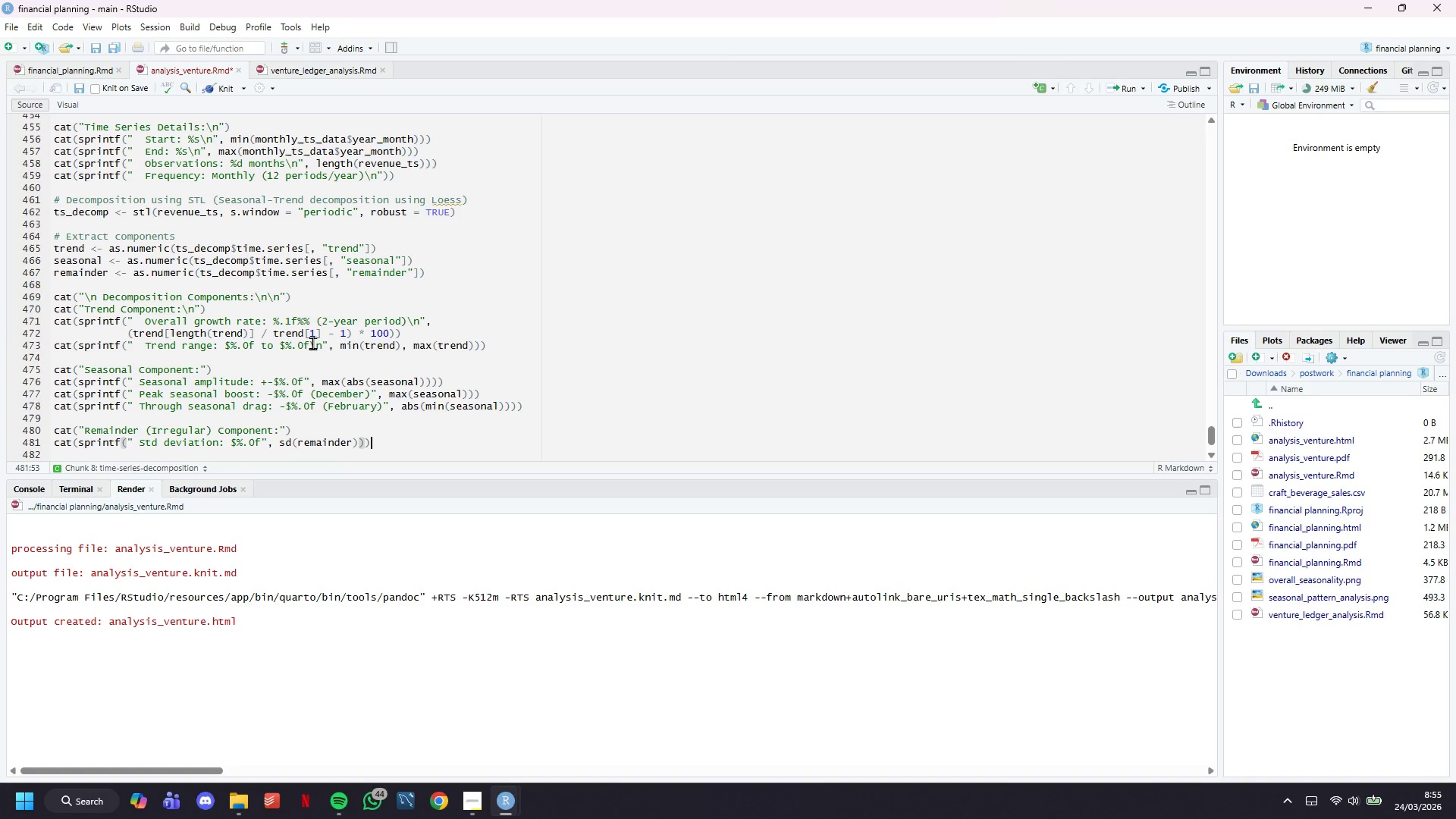 
key(ArrowRight)
 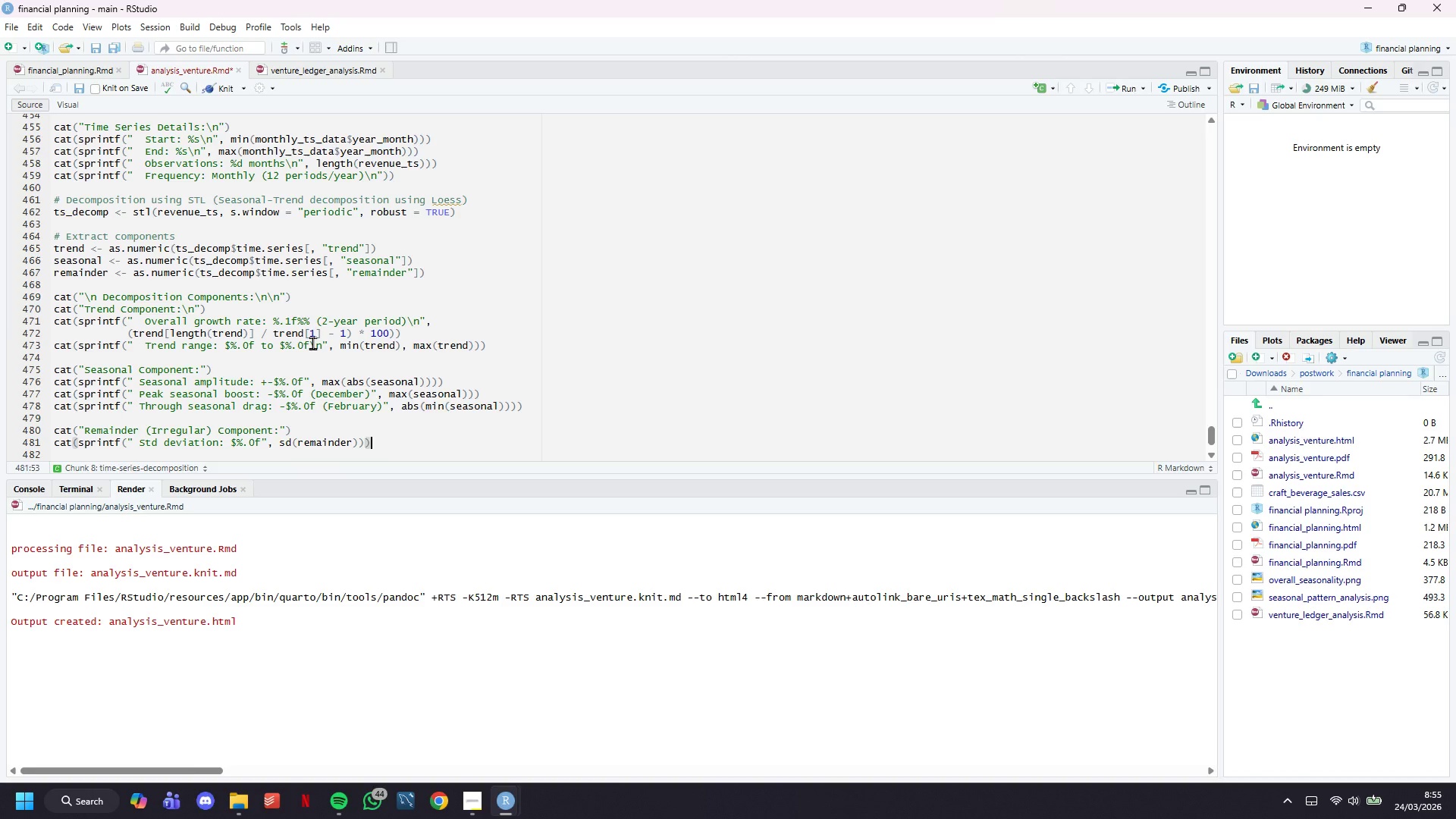 
key(Enter)
 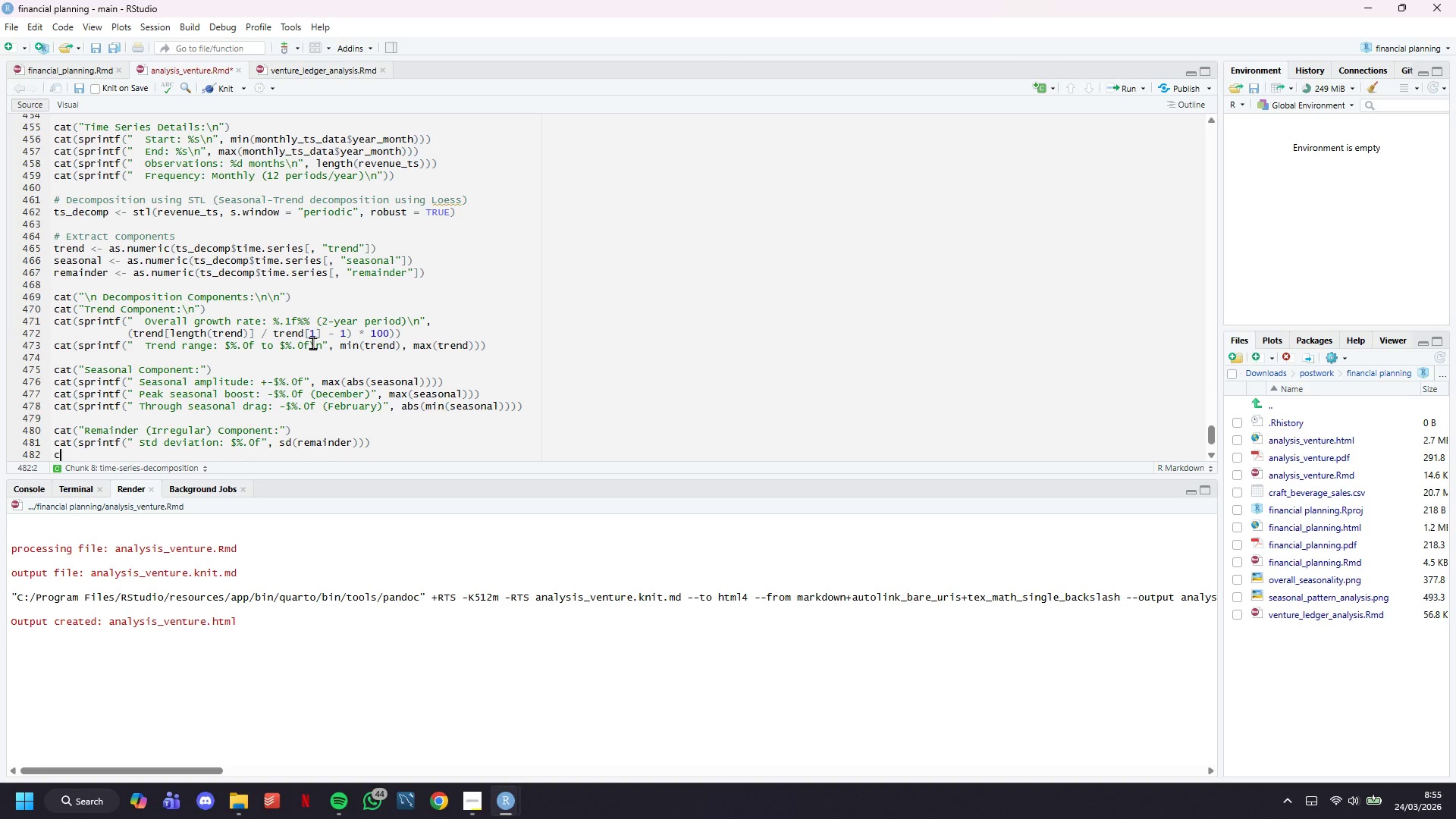 
type(cat(spritf(" )
 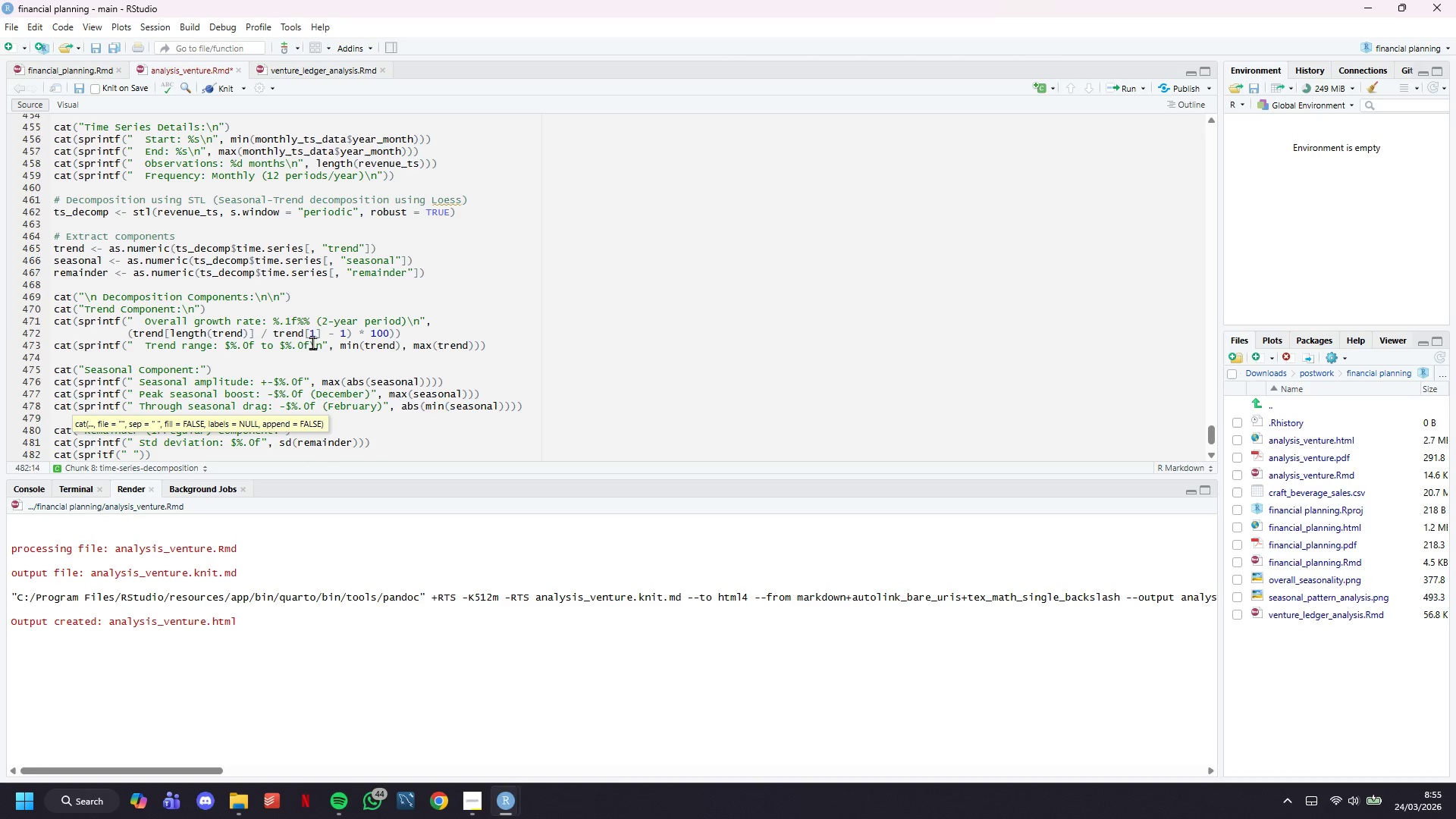 
hold_key(key=ArrowLeft, duration=0.53)
 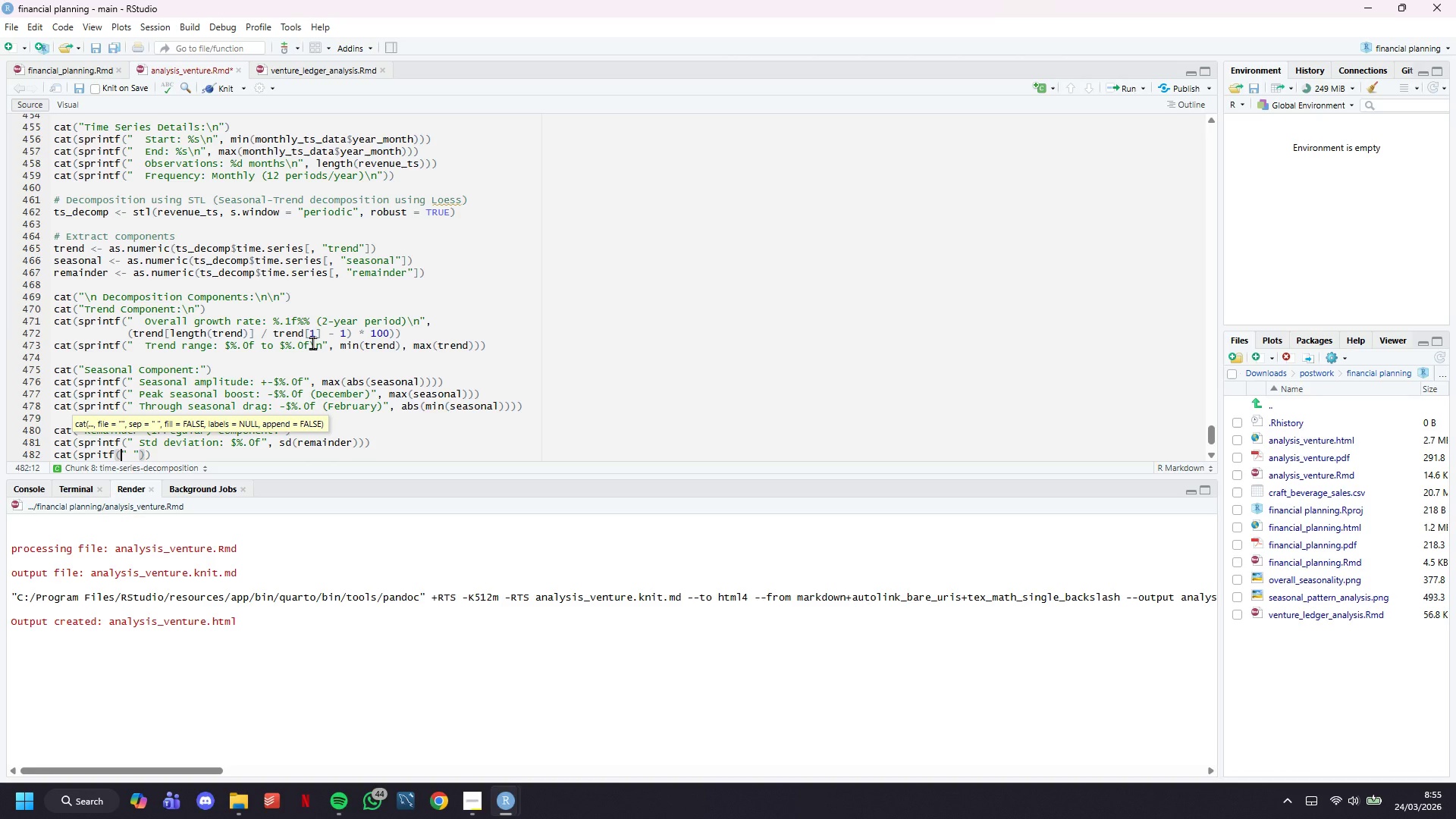 
key(ArrowLeft)
 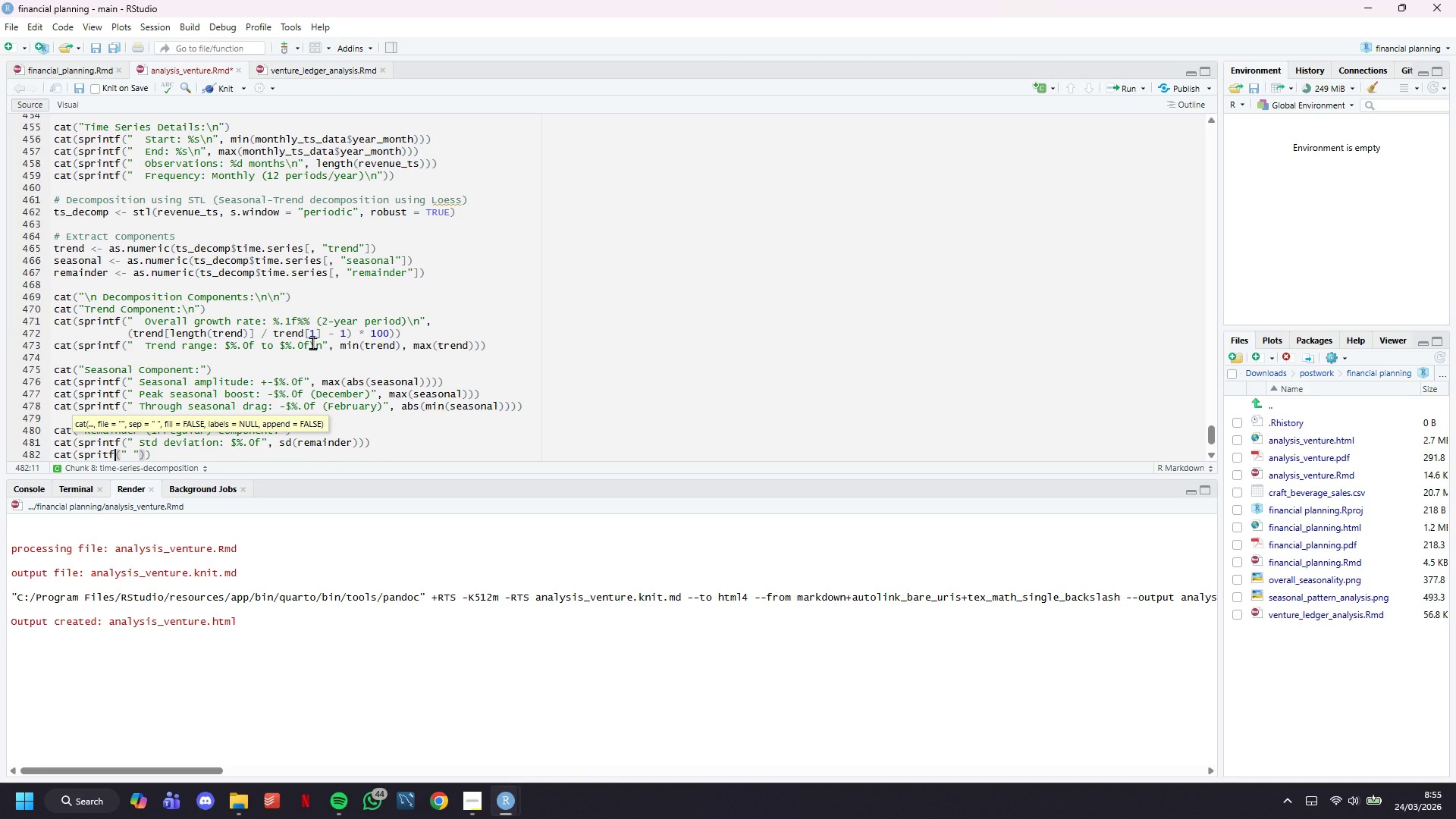 
key(ArrowLeft)
 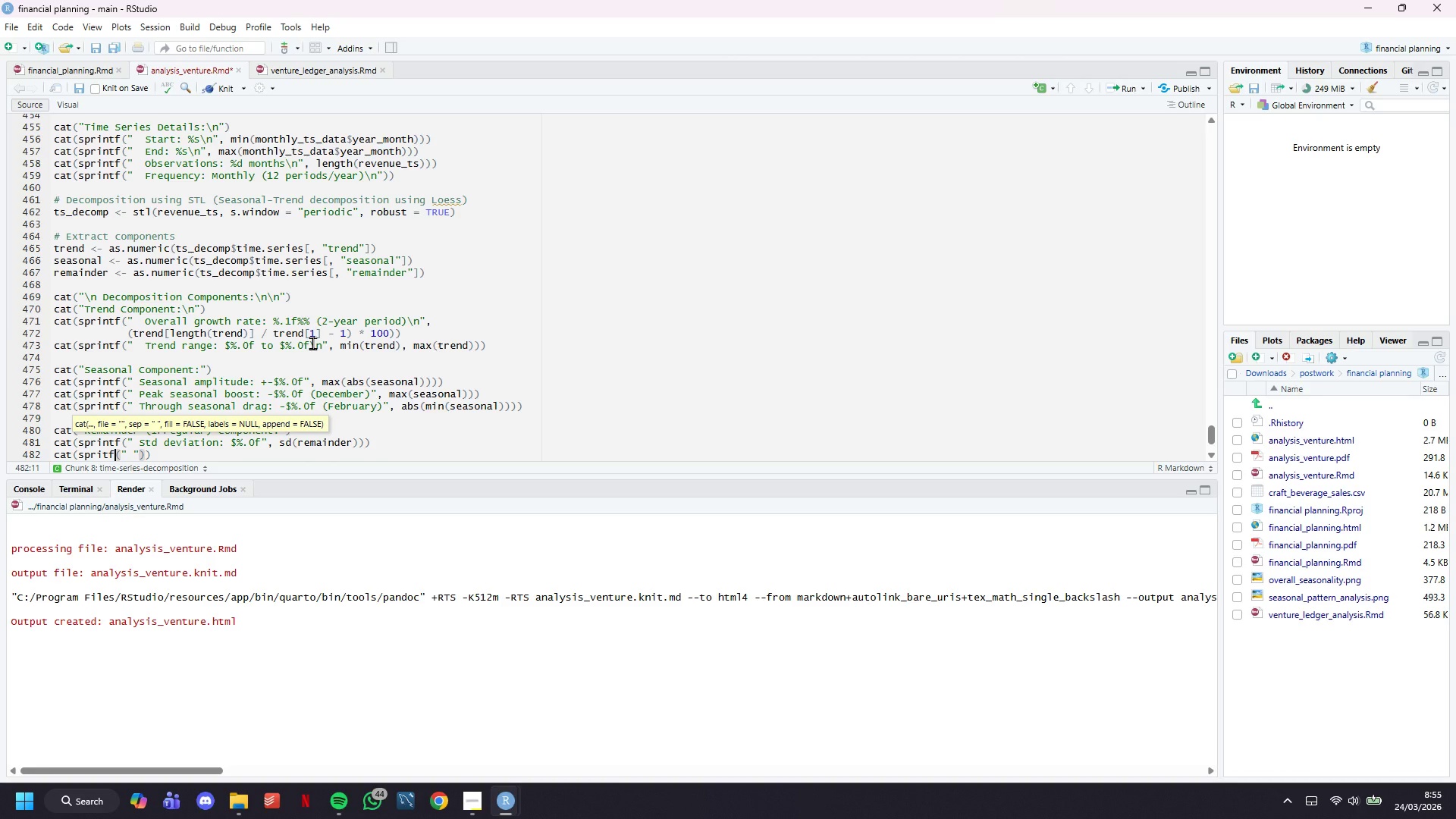 
key(ArrowLeft)
 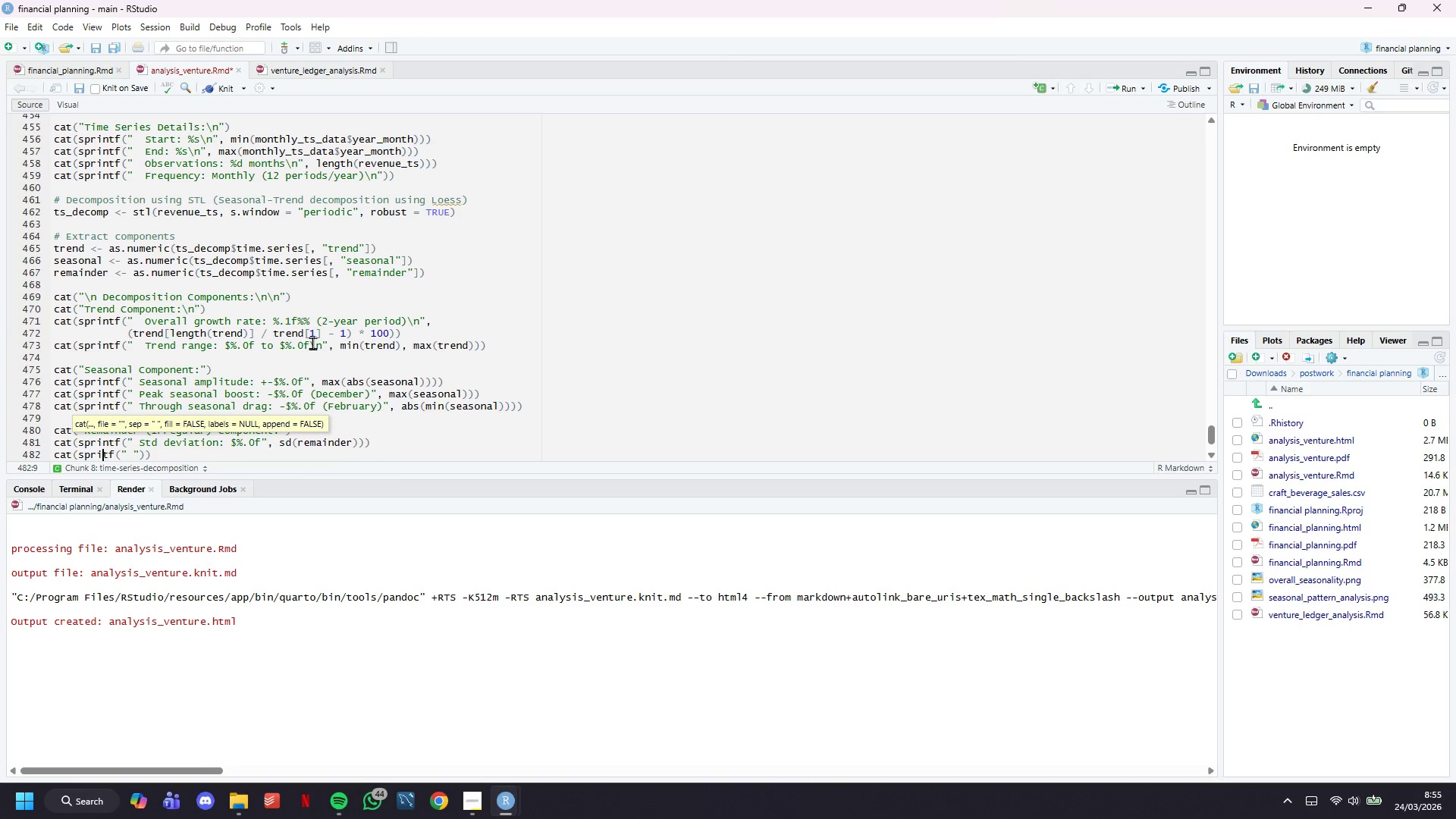 
key(N)
 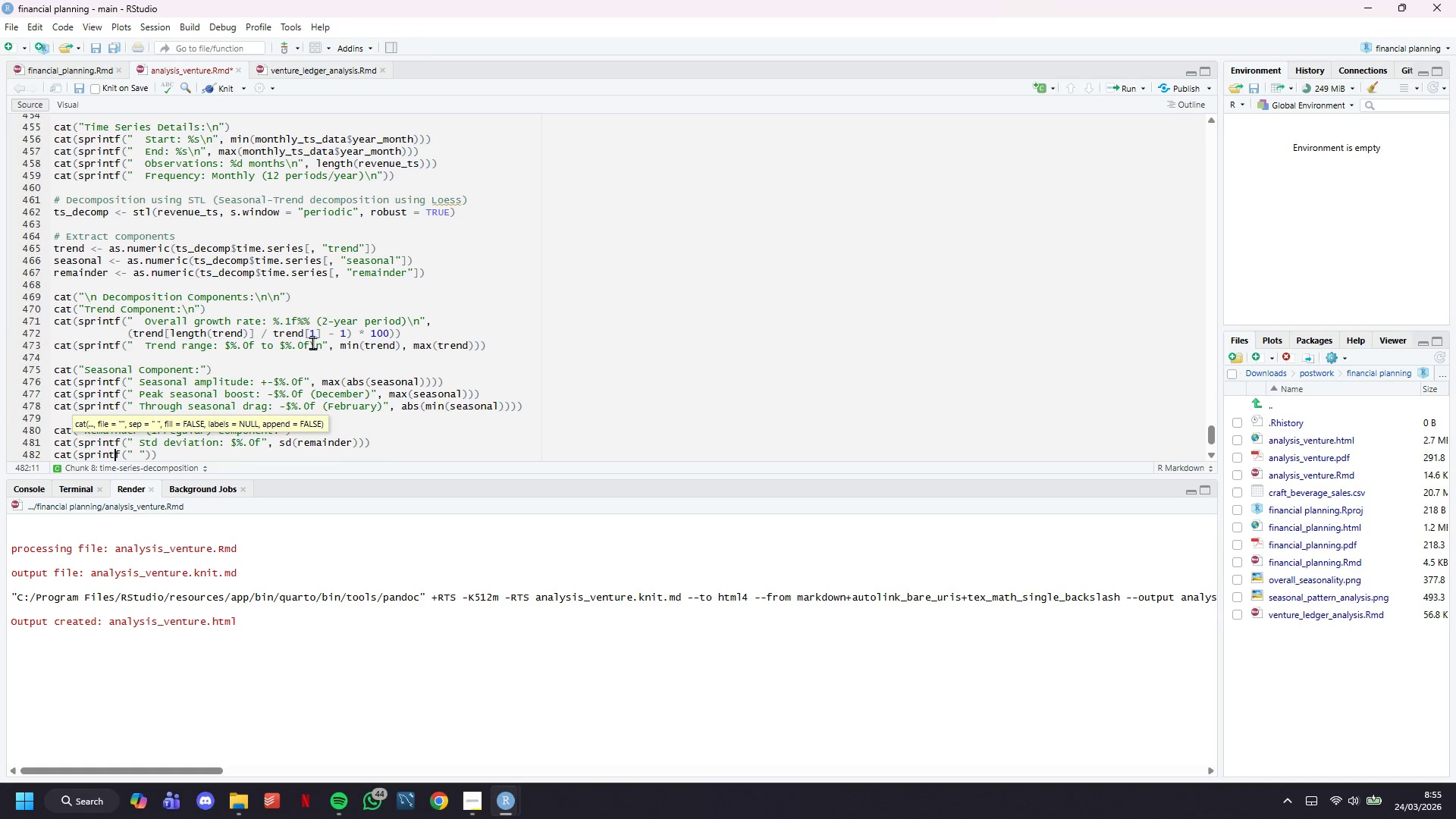 
key(ArrowRight)
 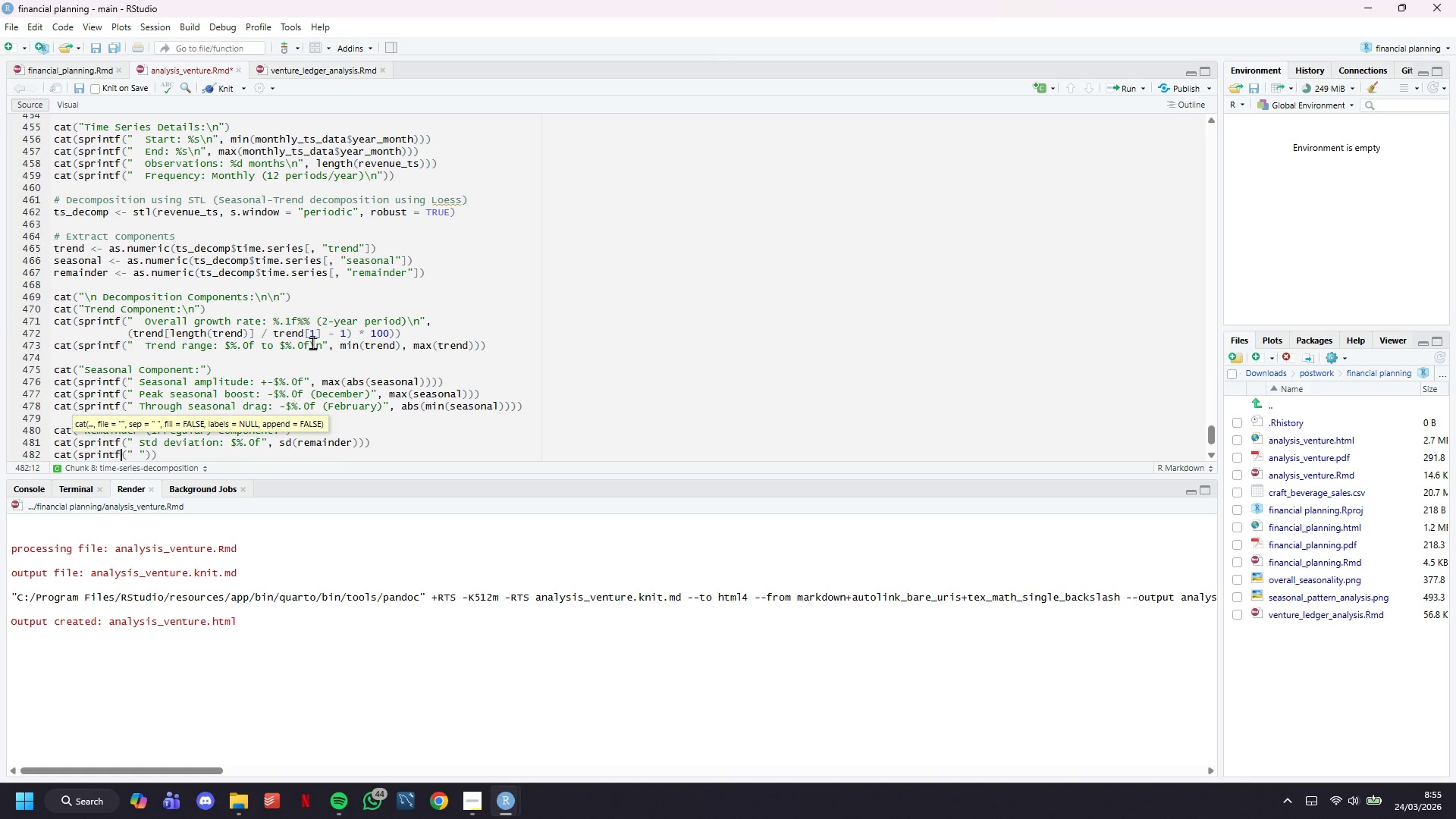 
key(ArrowRight)
 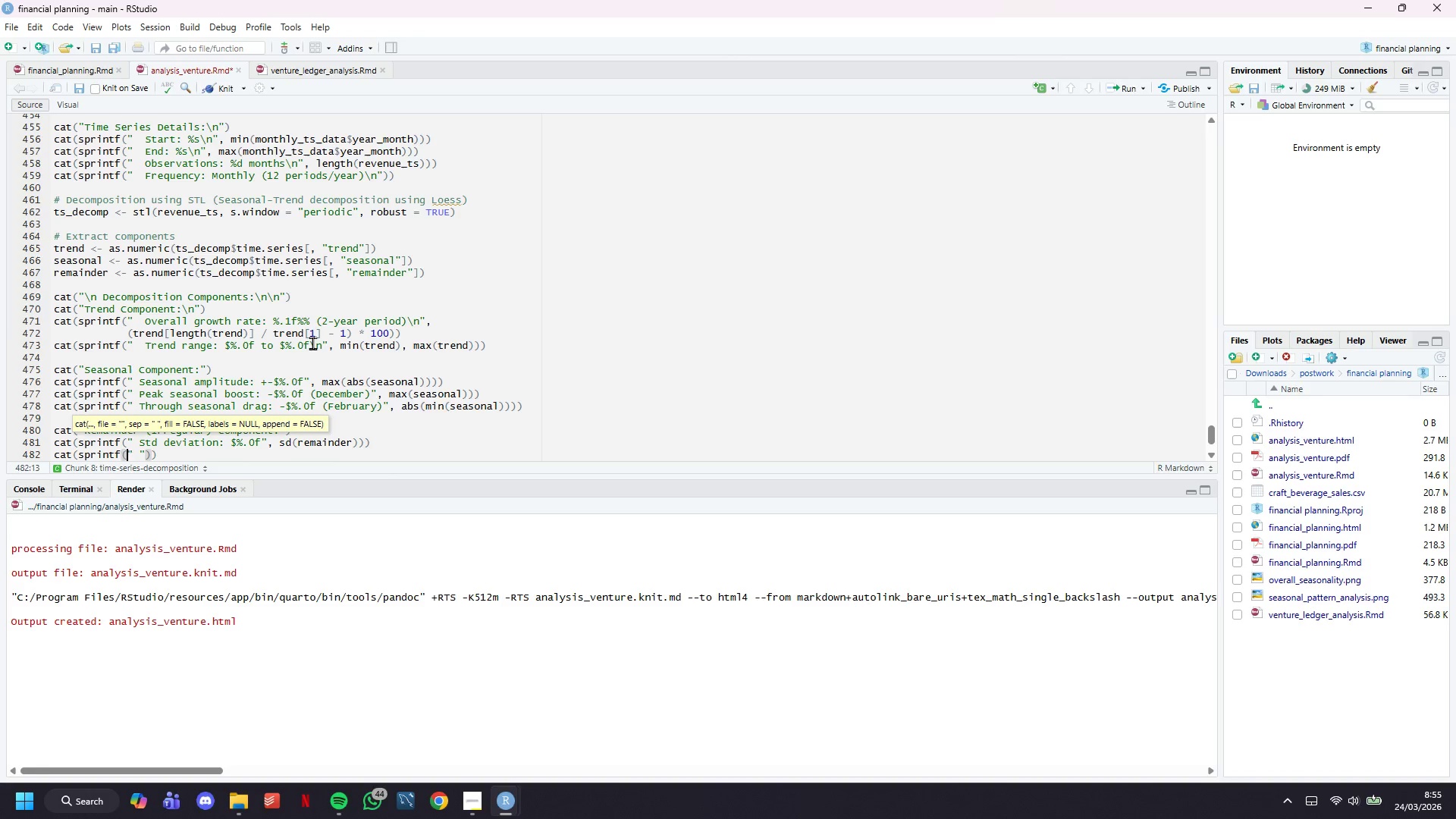 
key(ArrowRight)
 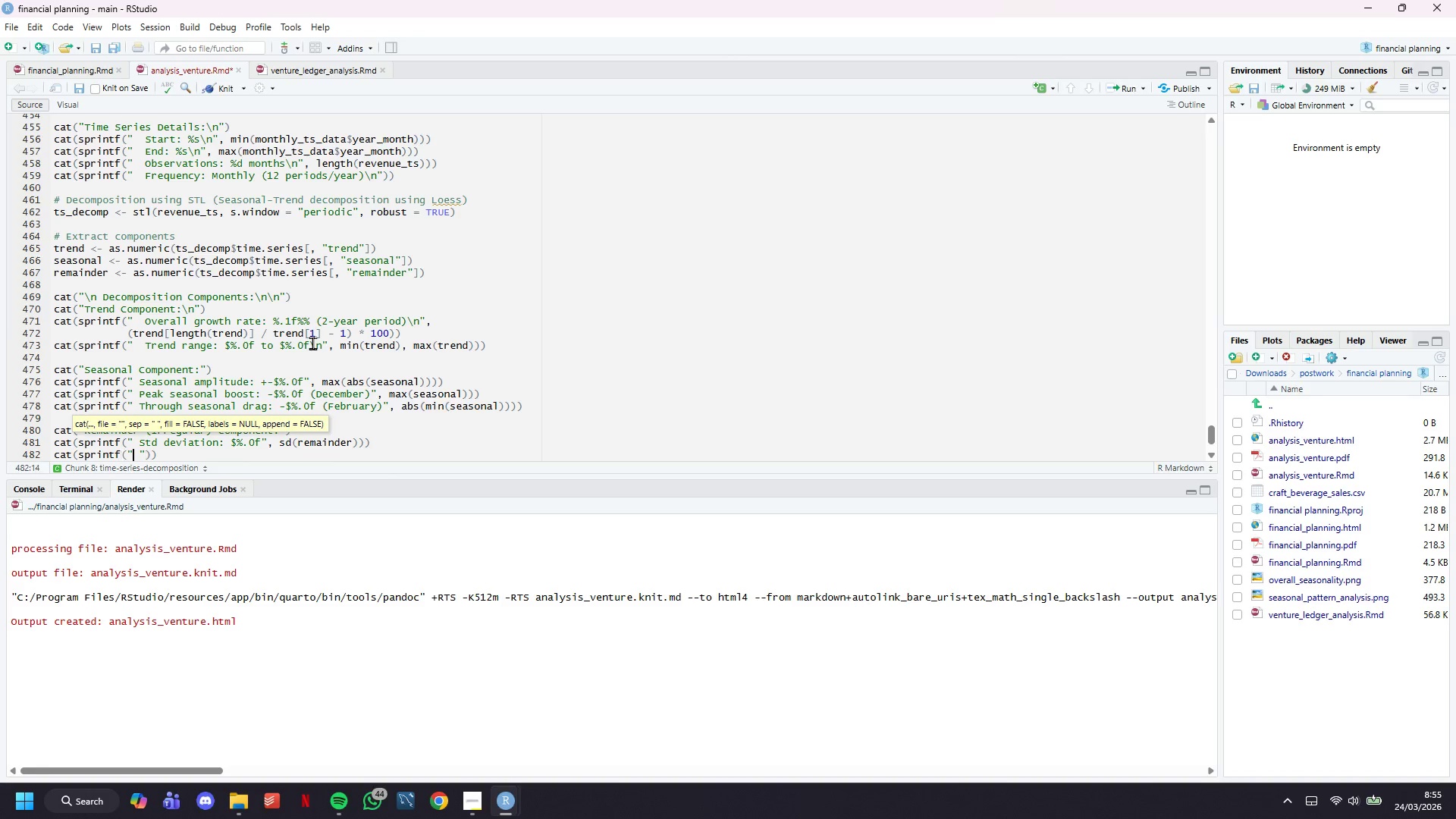 
key(ArrowRight)
 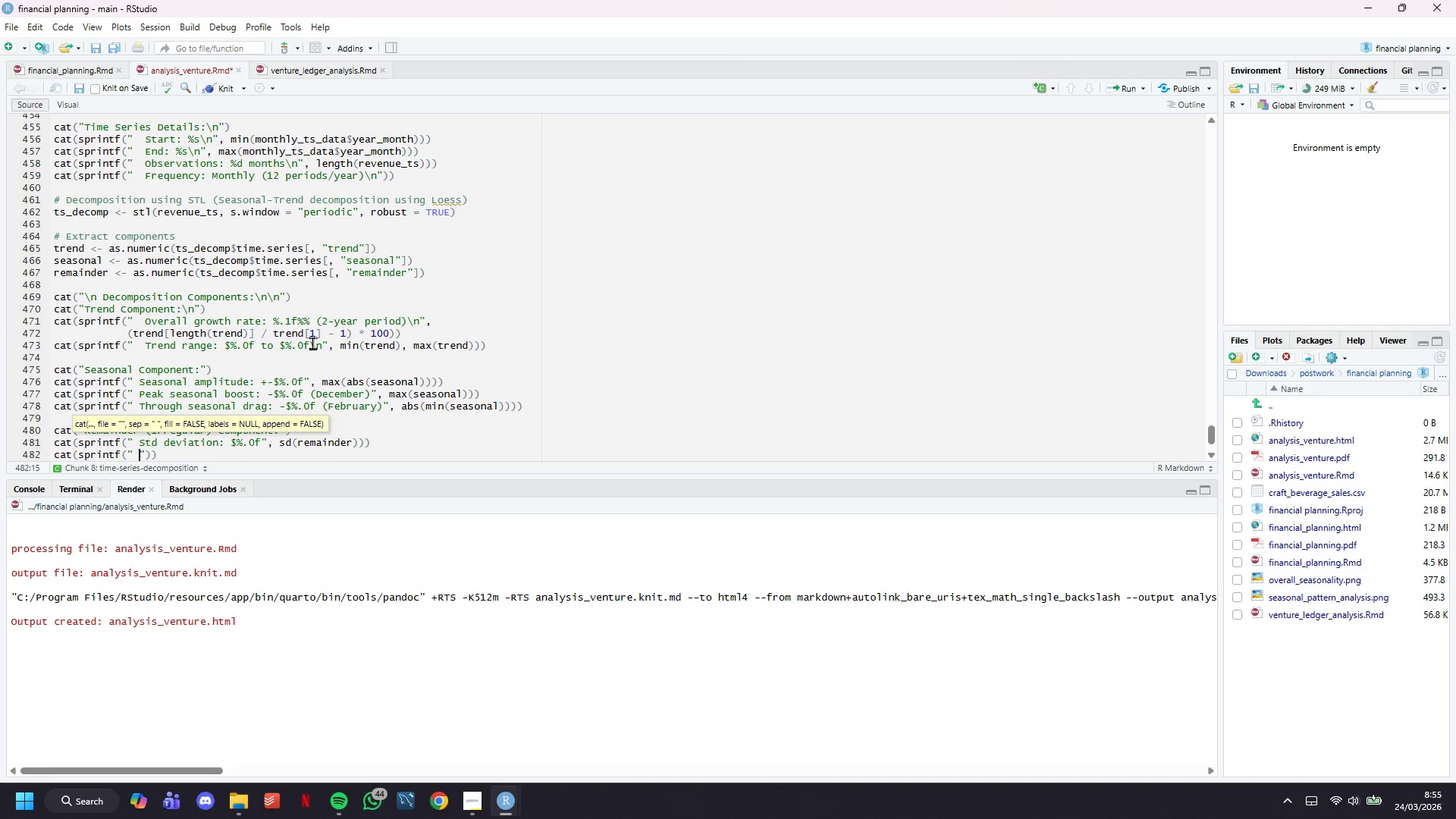 
key(ArrowRight)
 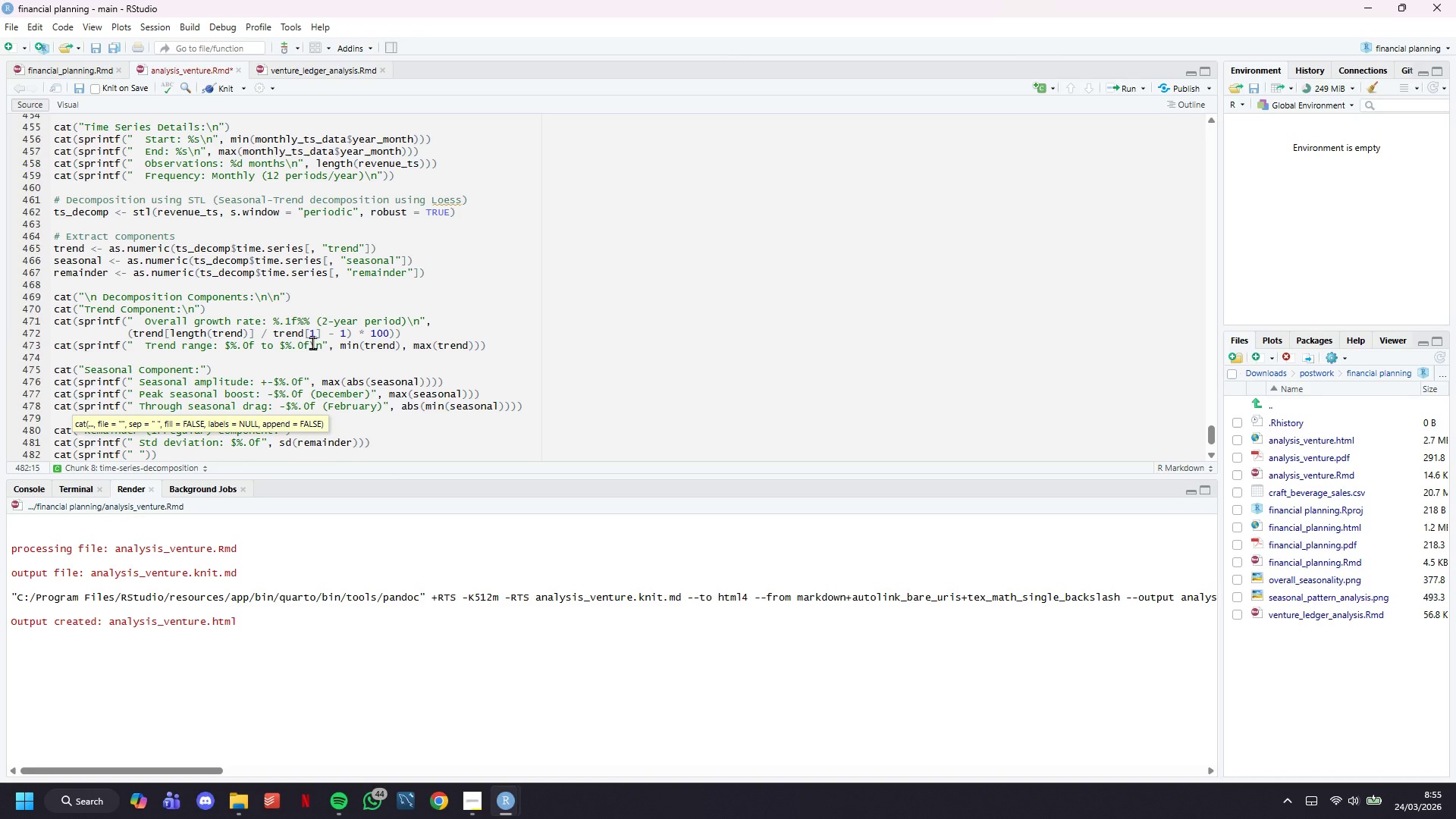 
type(Max irregular spike: +-$%.0f)
 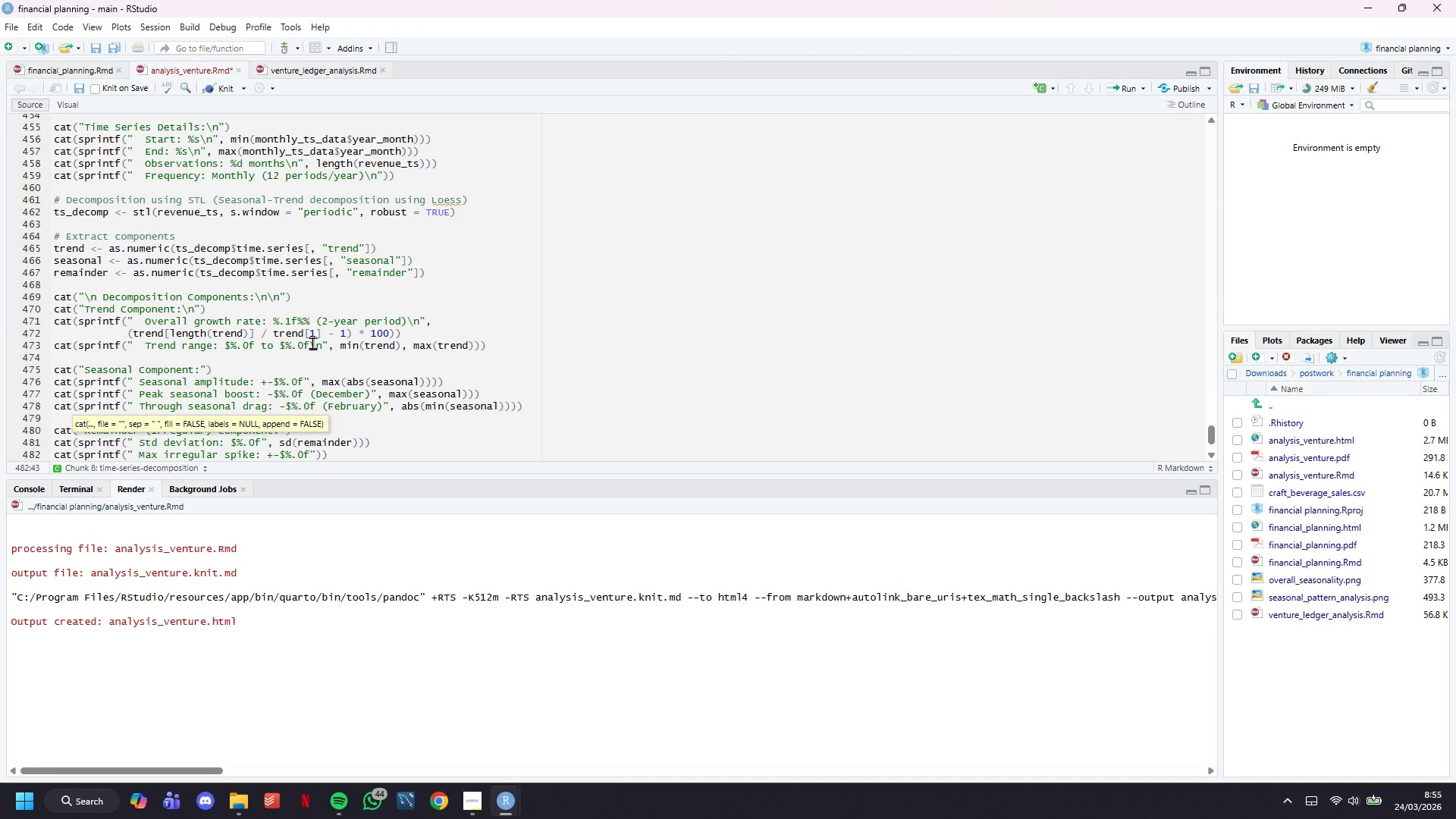 
key(ArrowRight)
 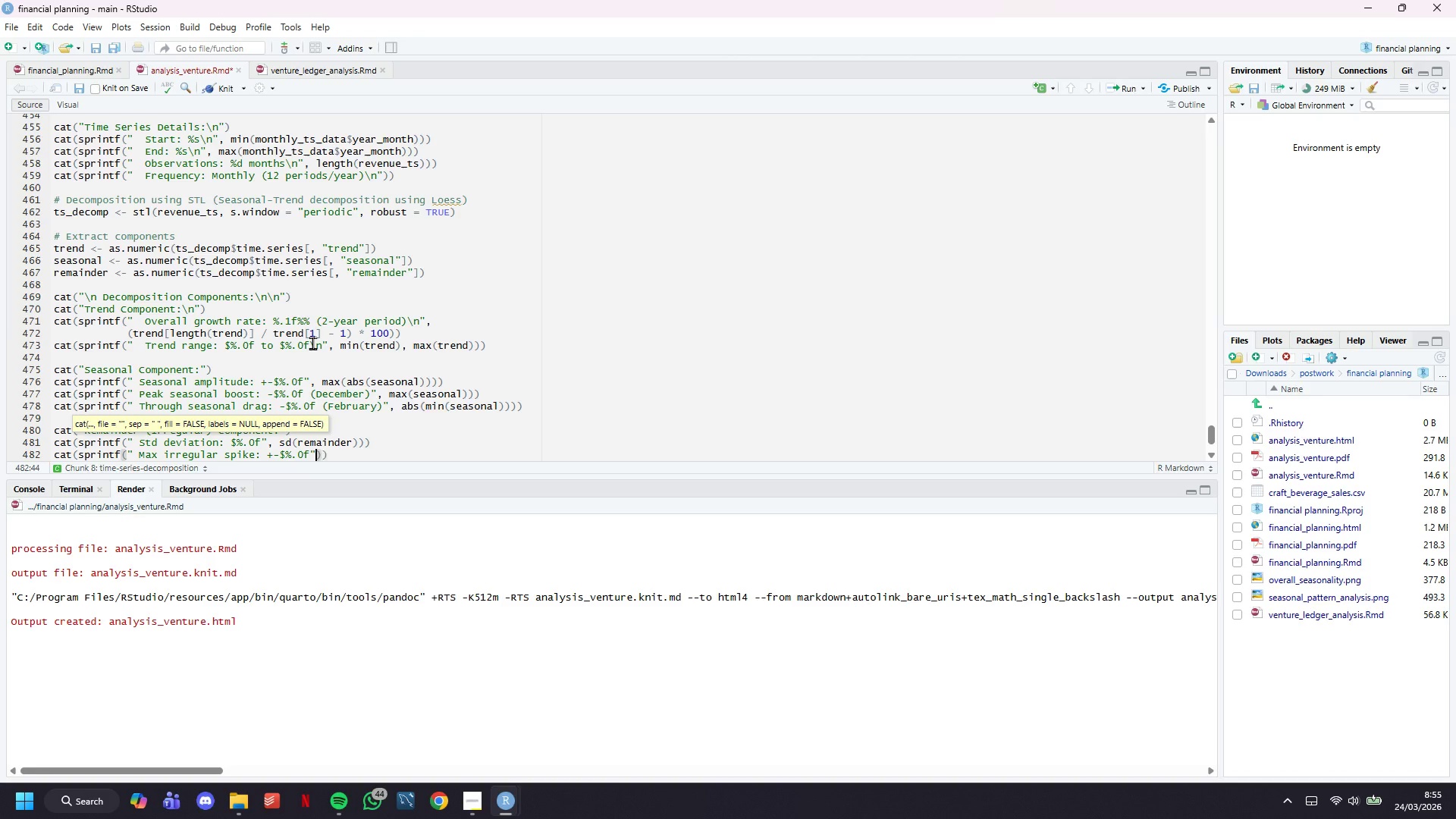 
type(, mac)
key(Backspace)
type(x(abs(remainder)
 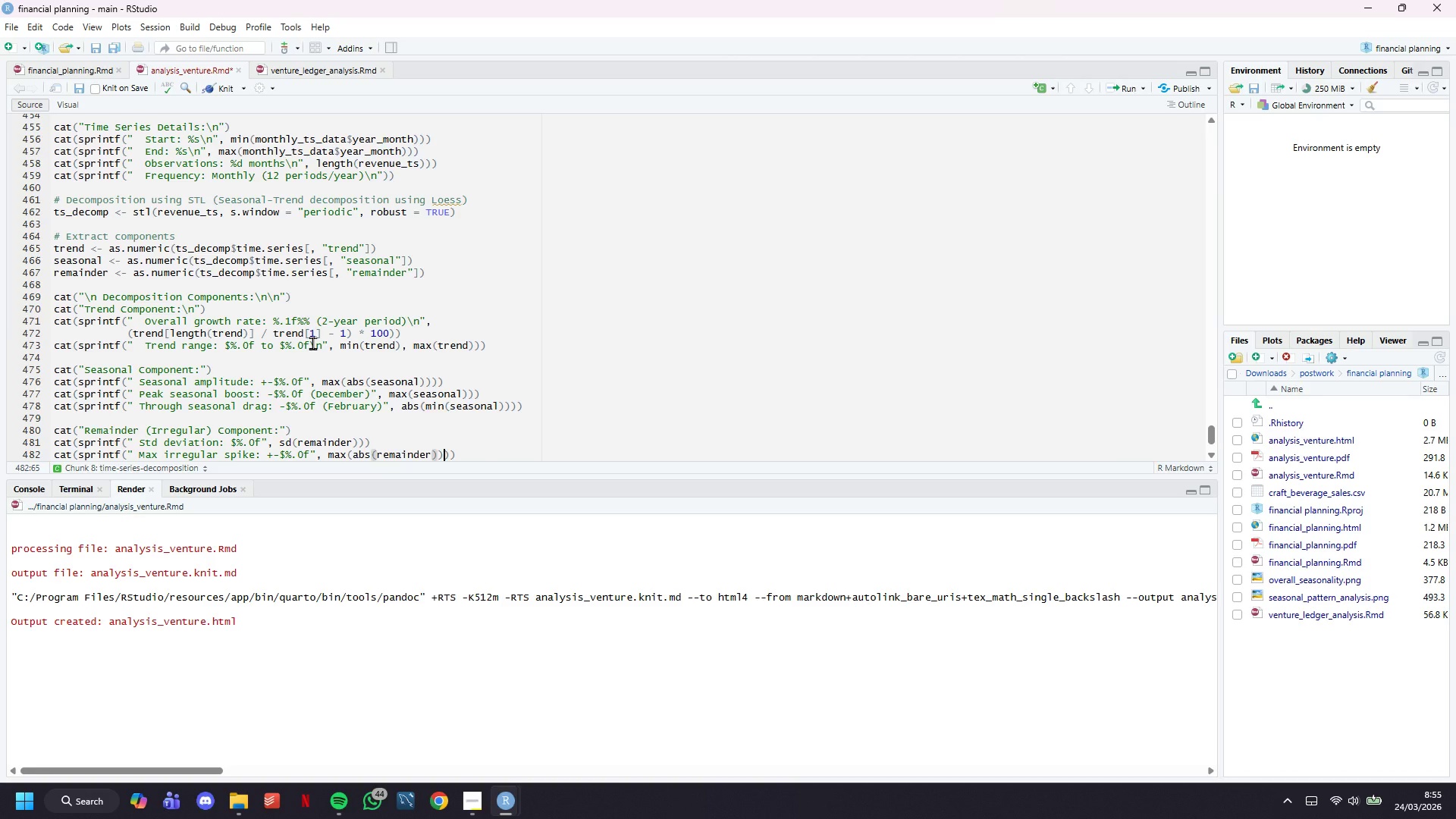 
 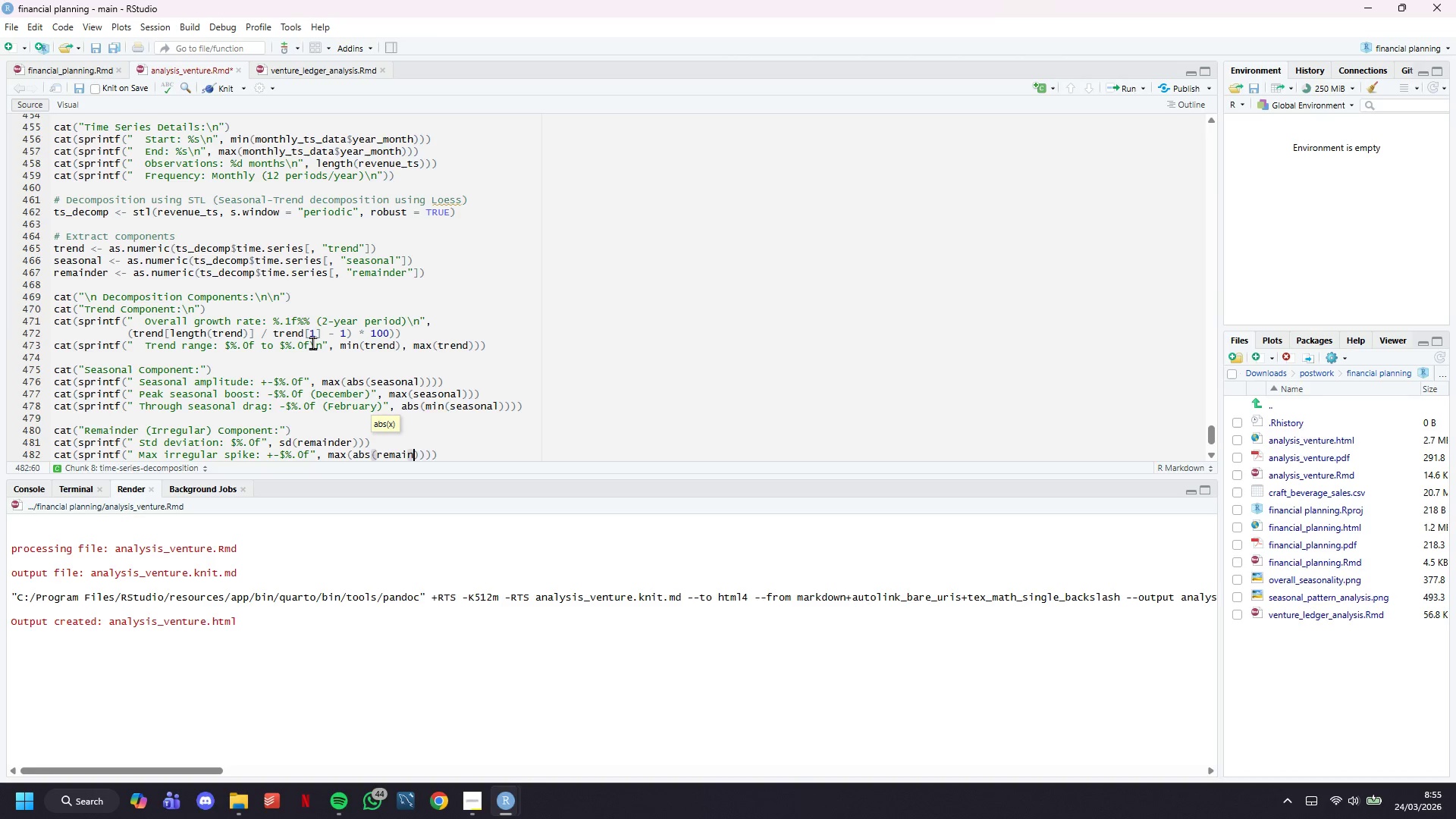 
key(ArrowRight)
 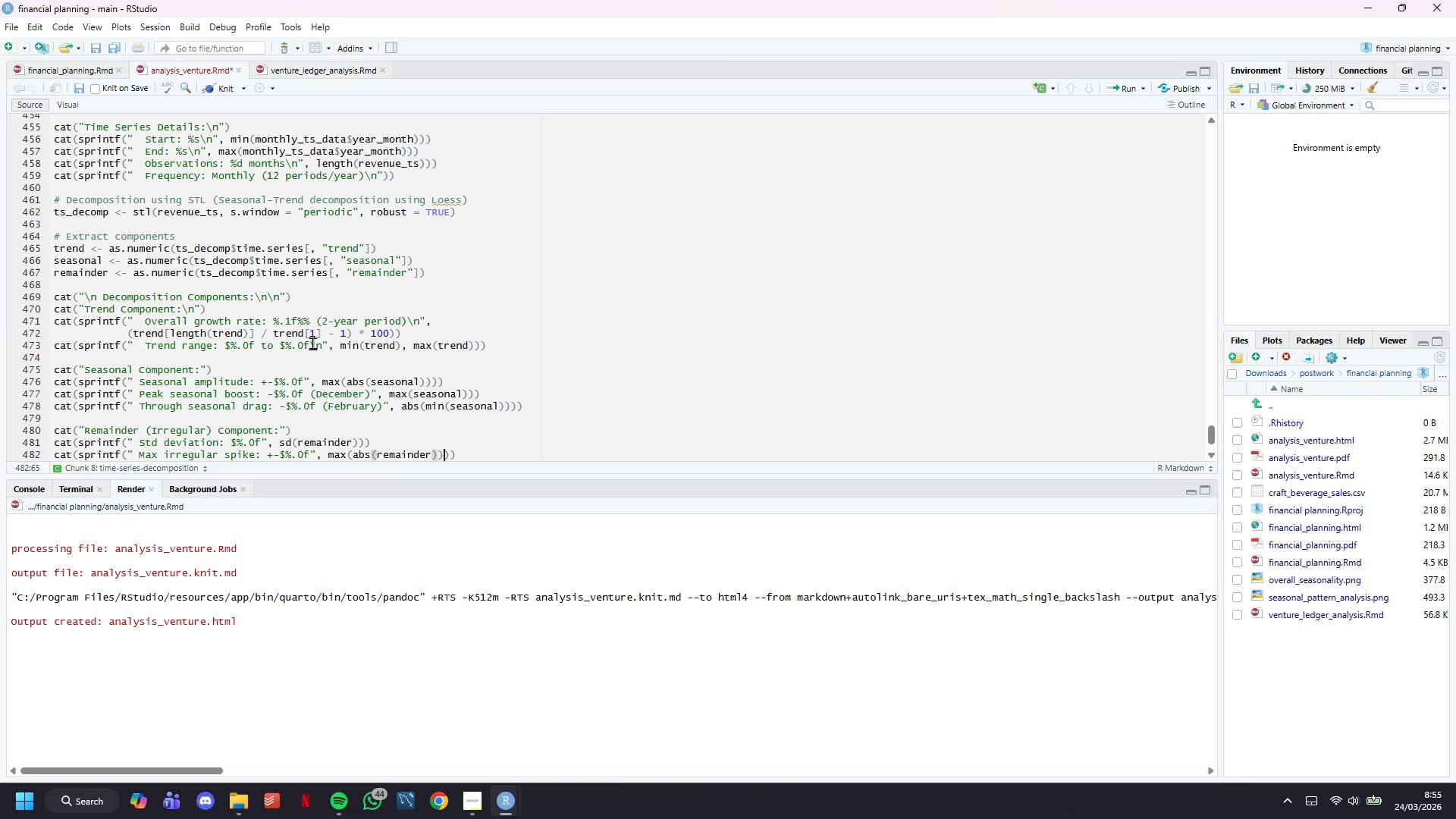 
key(ArrowRight)
 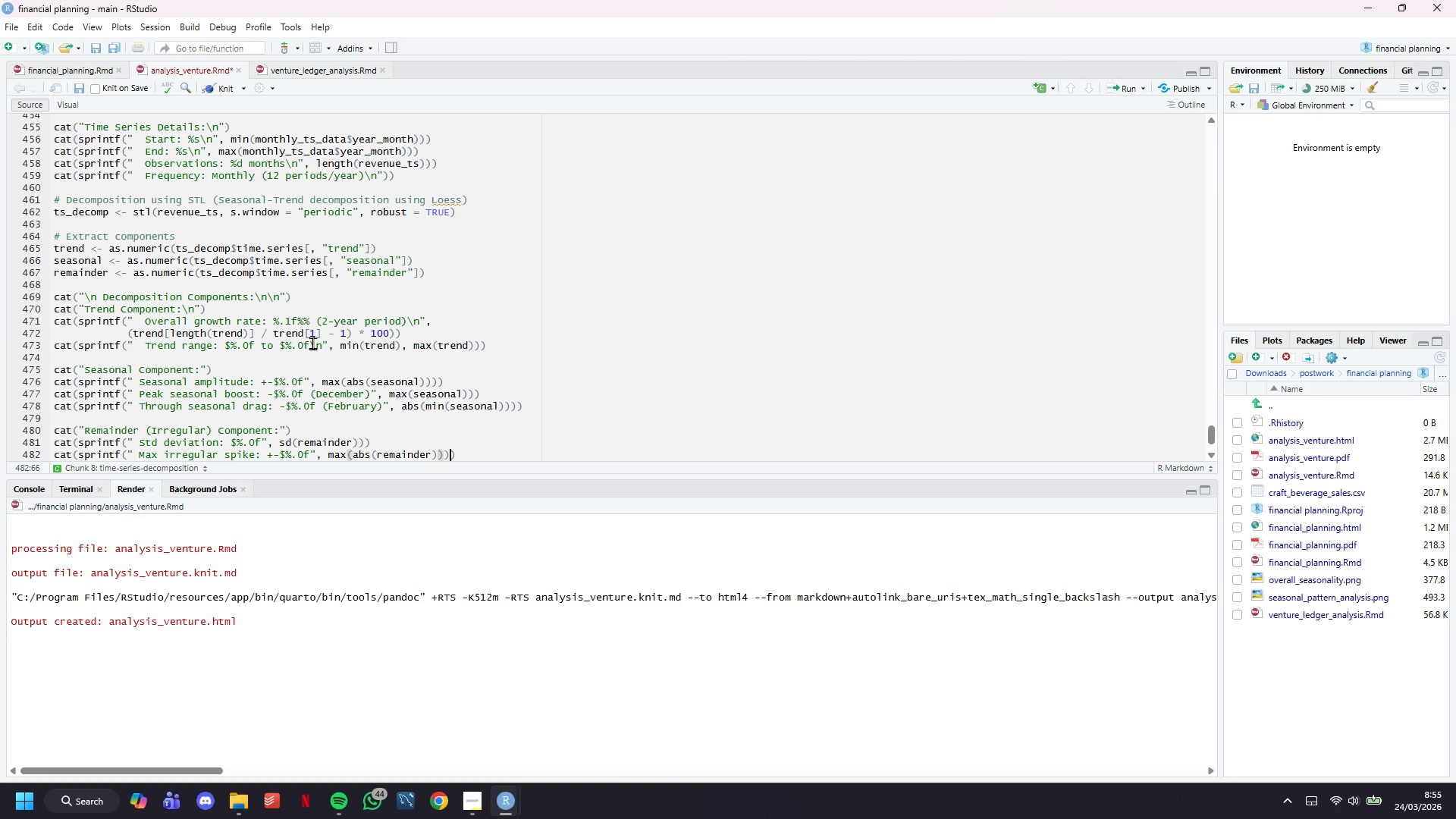 
key(ArrowRight)
 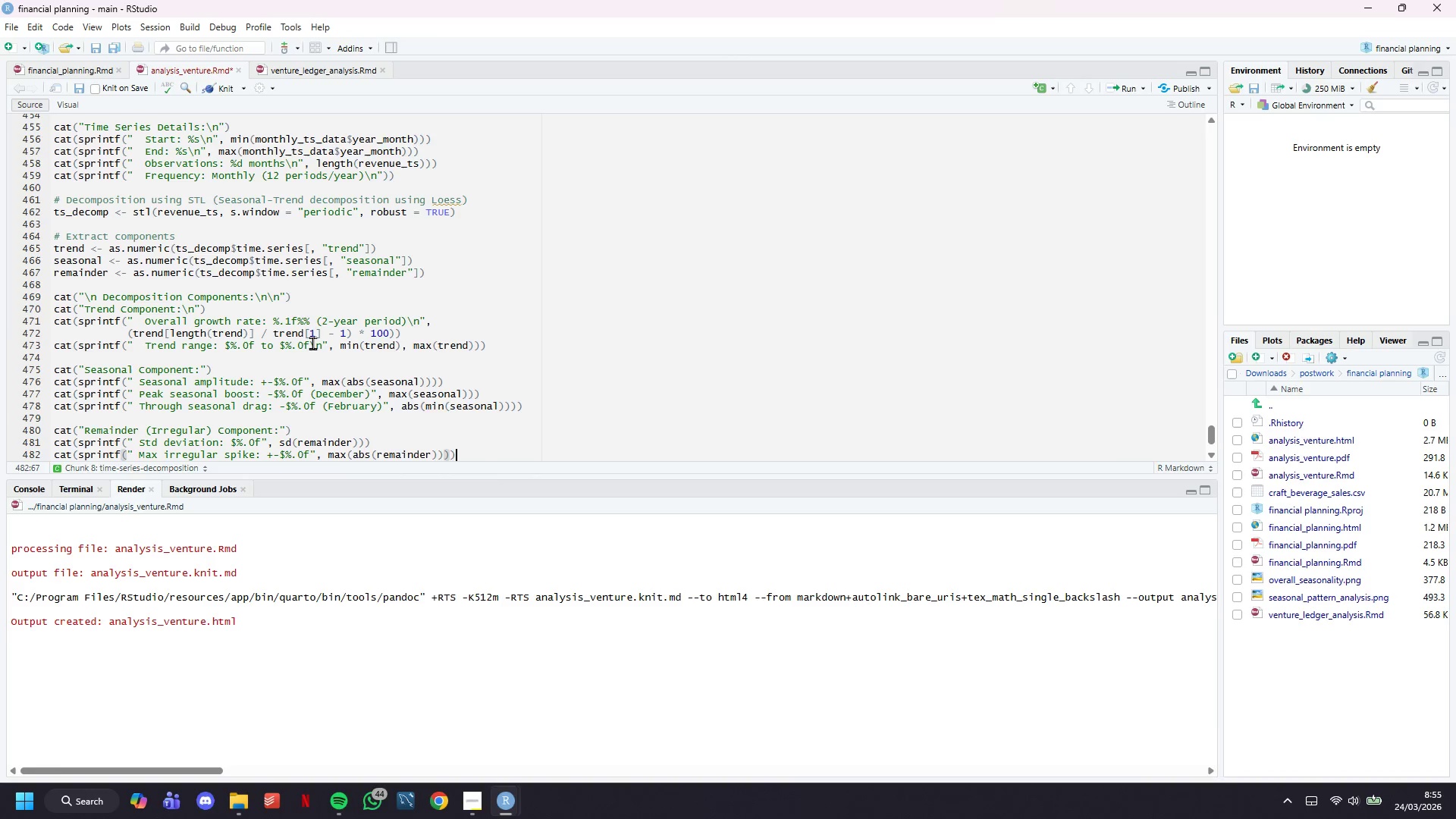 
key(ArrowRight)
 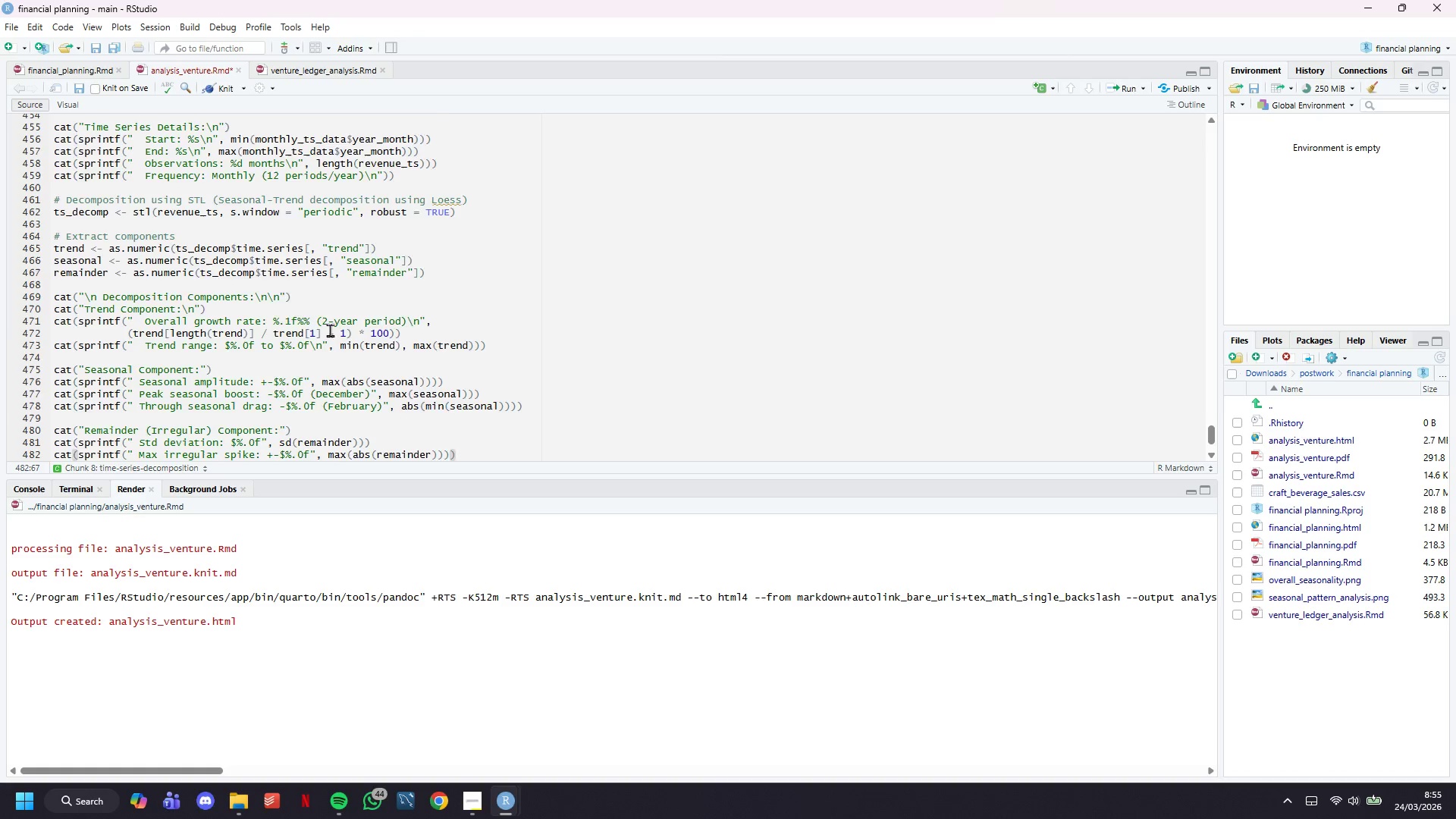 
scroll: coordinate [339, 323], scroll_direction: down, amount: 4.0
 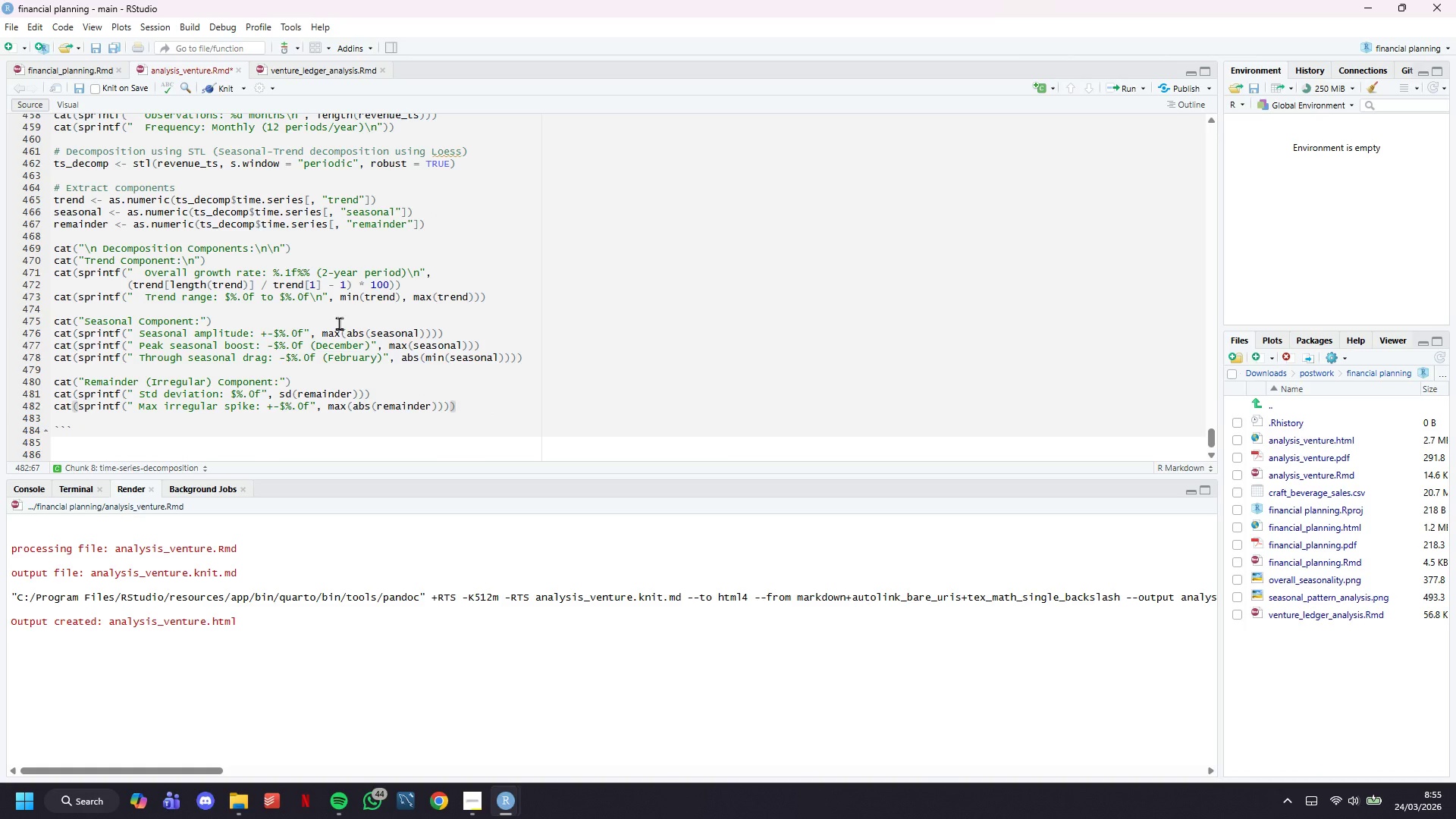 
key(Enter)
 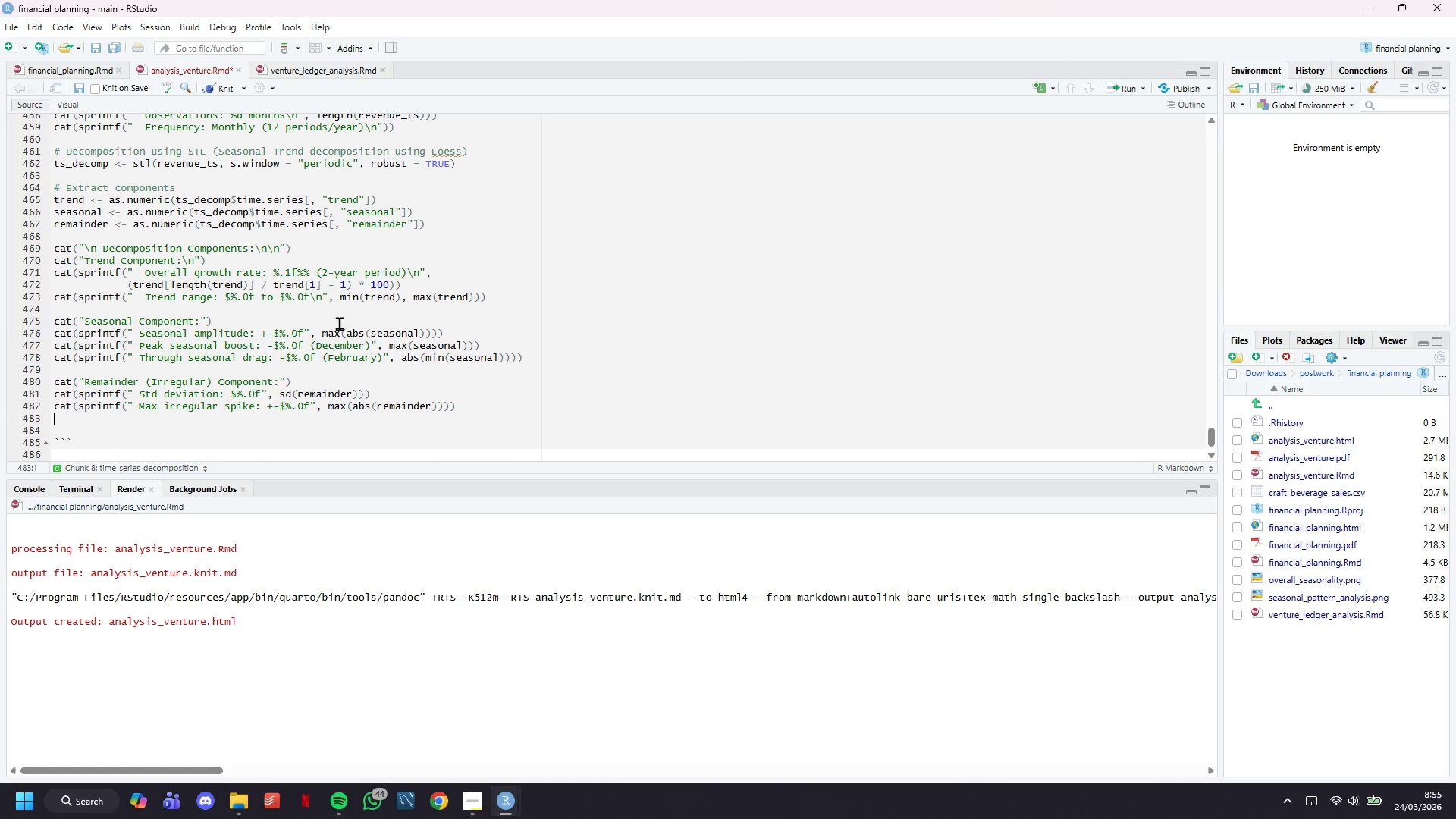 
key(Enter)
 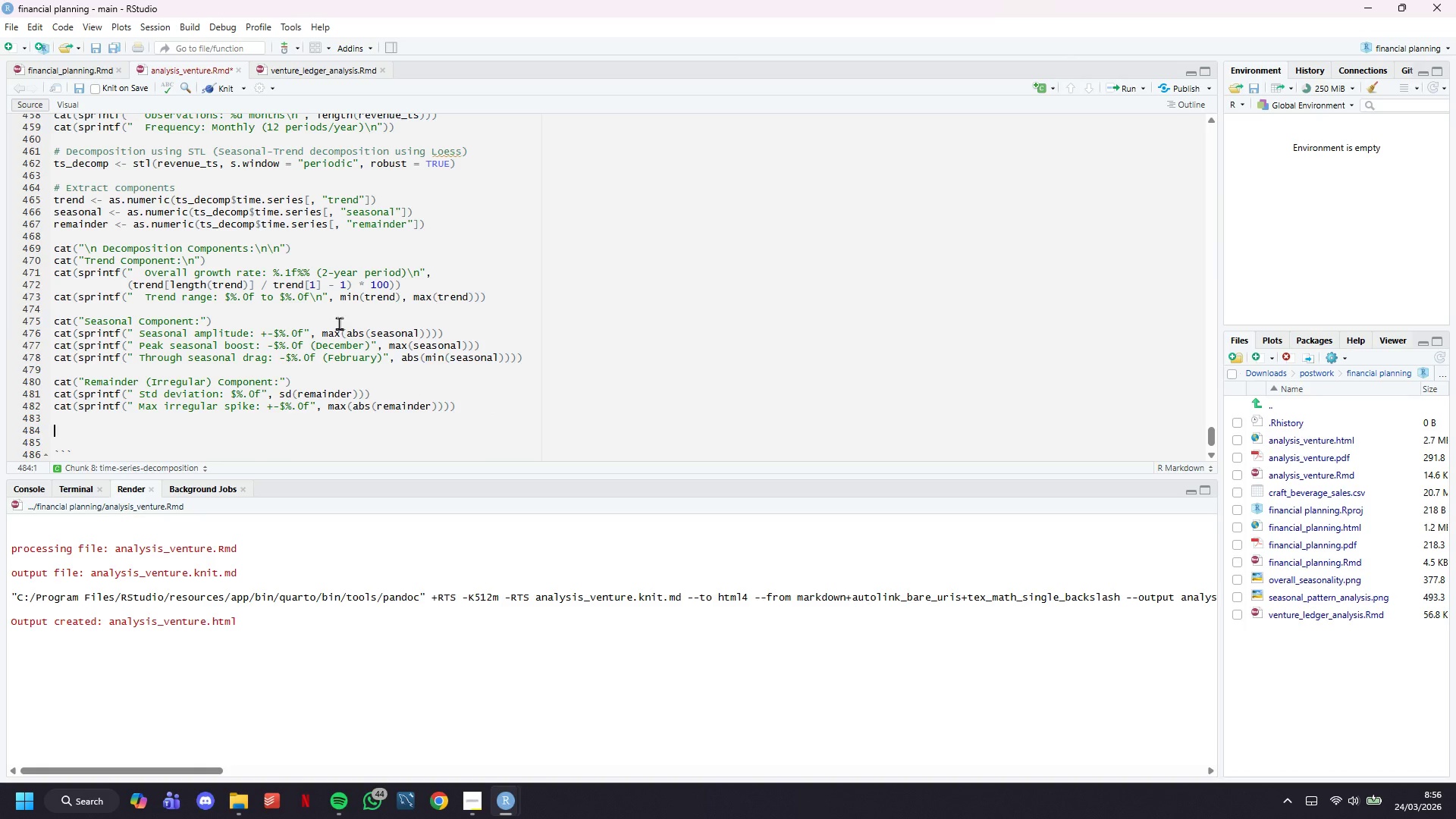 
scroll: coordinate [339, 323], scroll_direction: down, amount: 3.0
 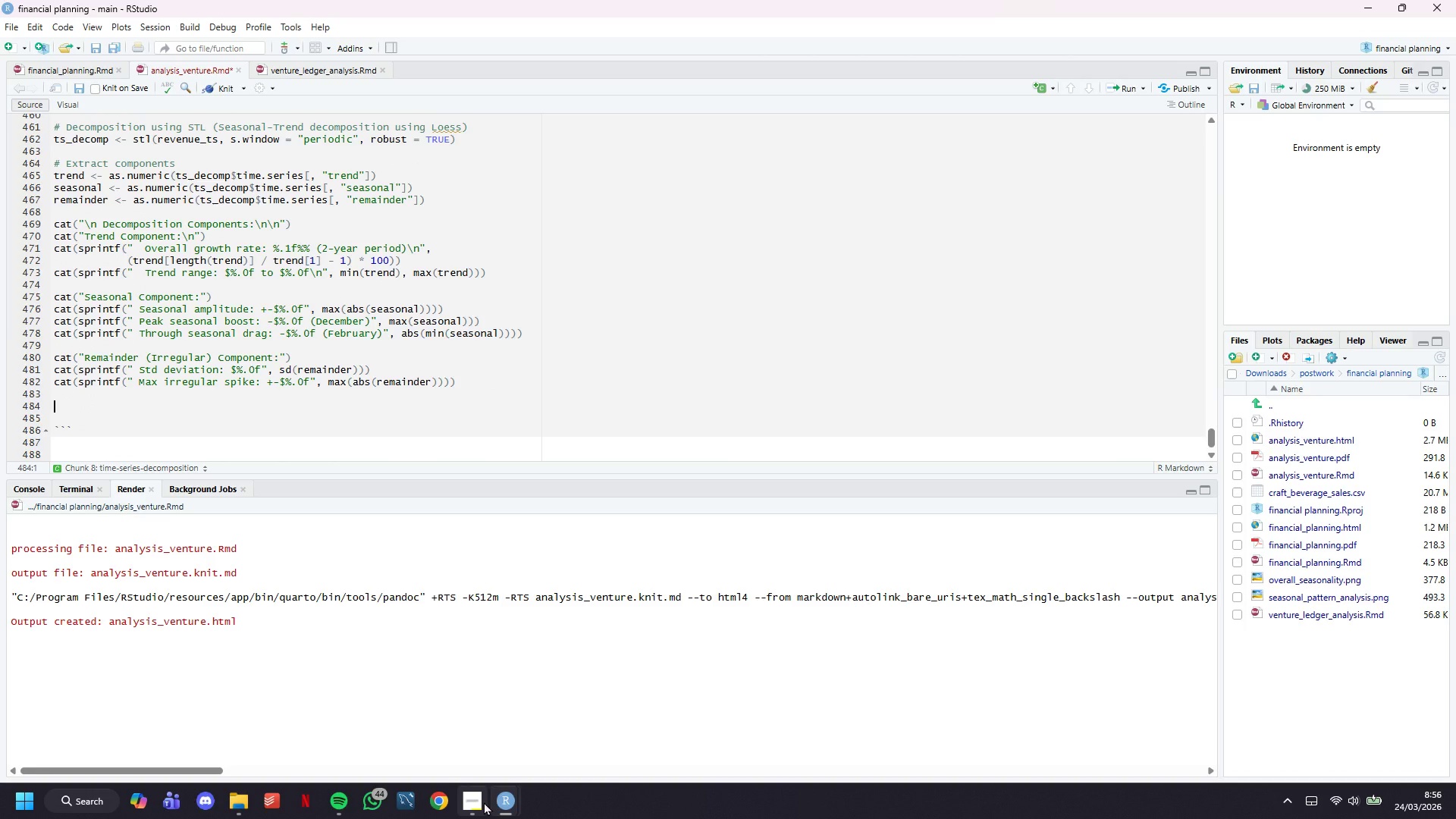 
left_click([484, 802])